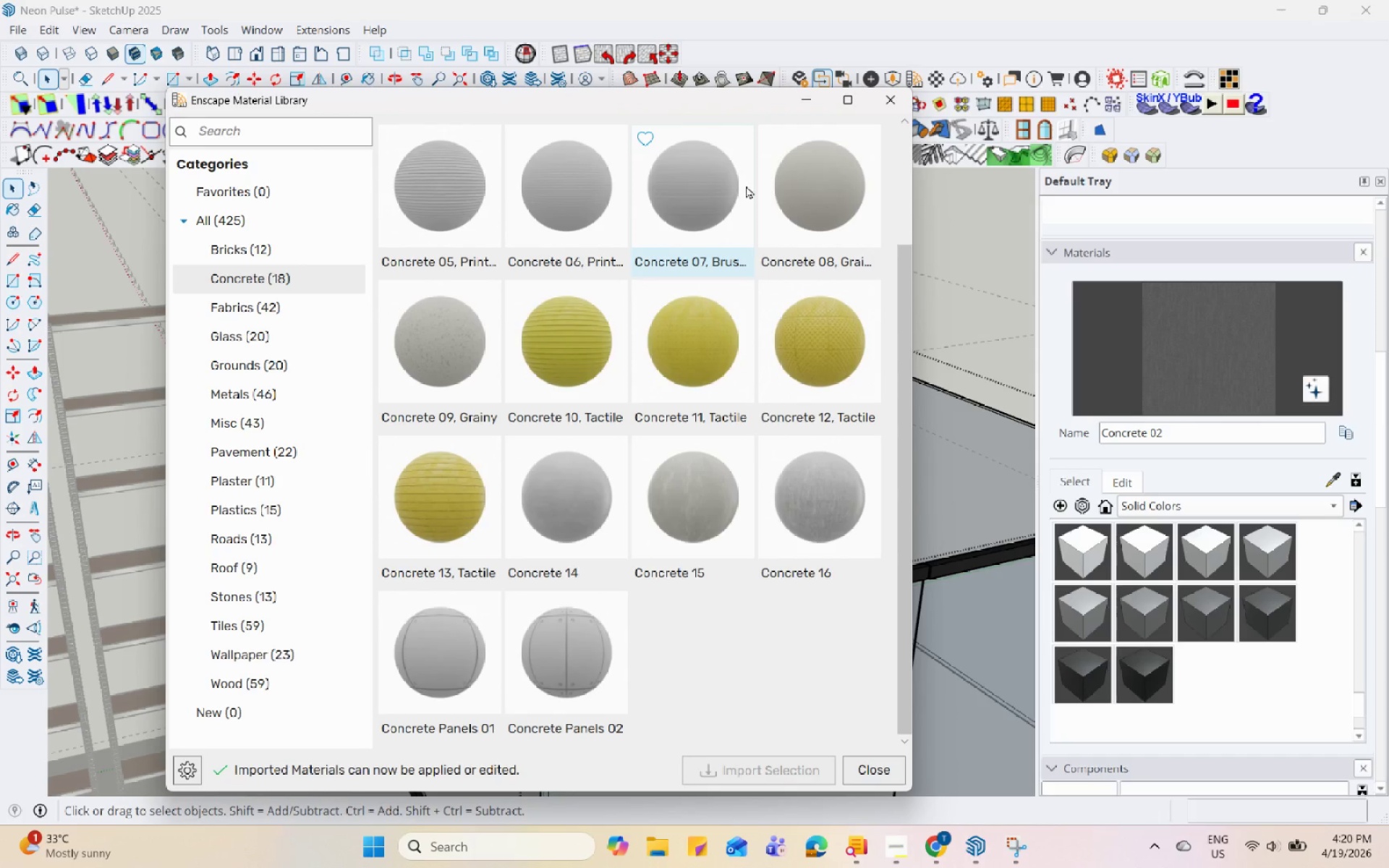 
wait(6.45)
 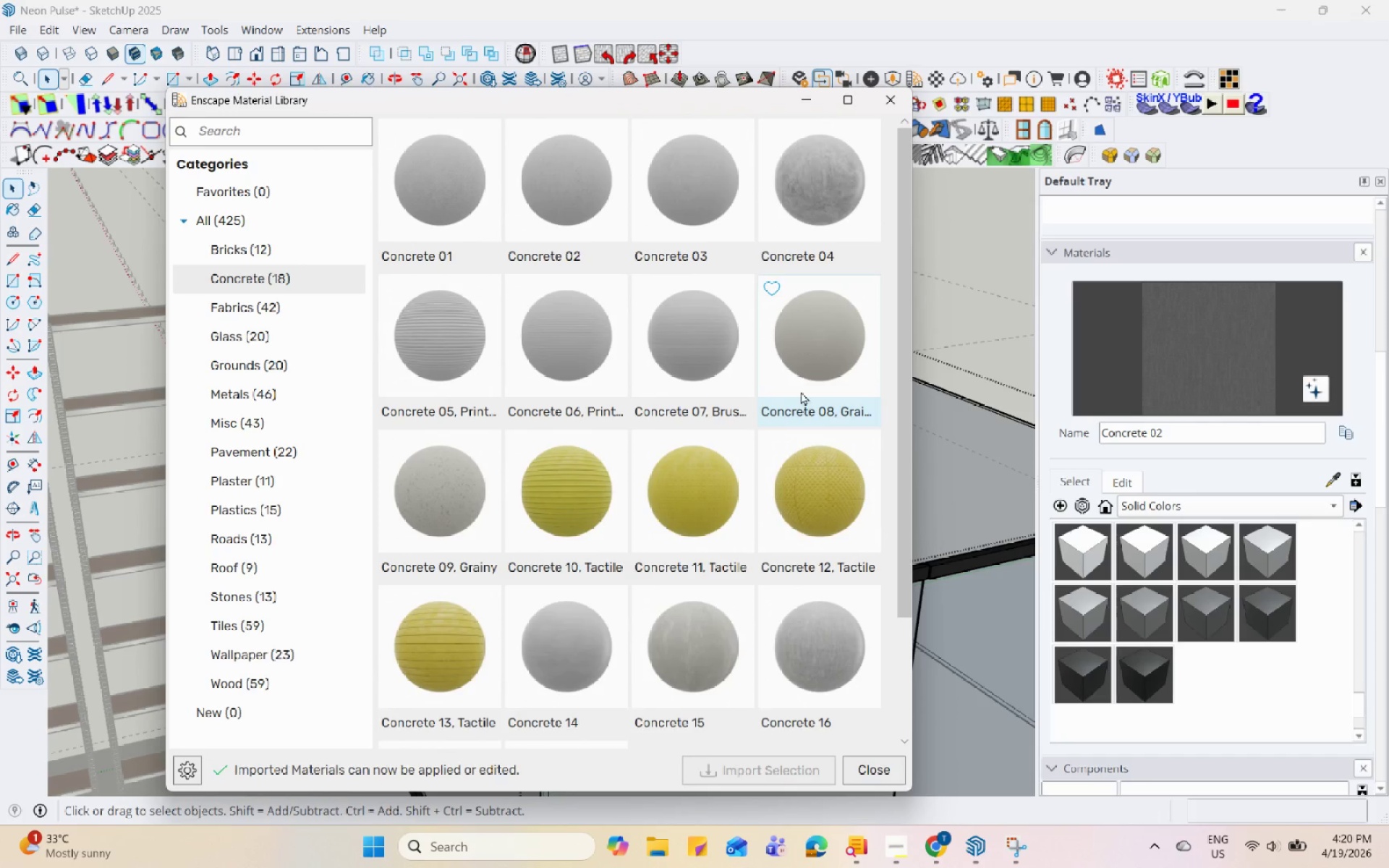 
left_click([820, 360])
 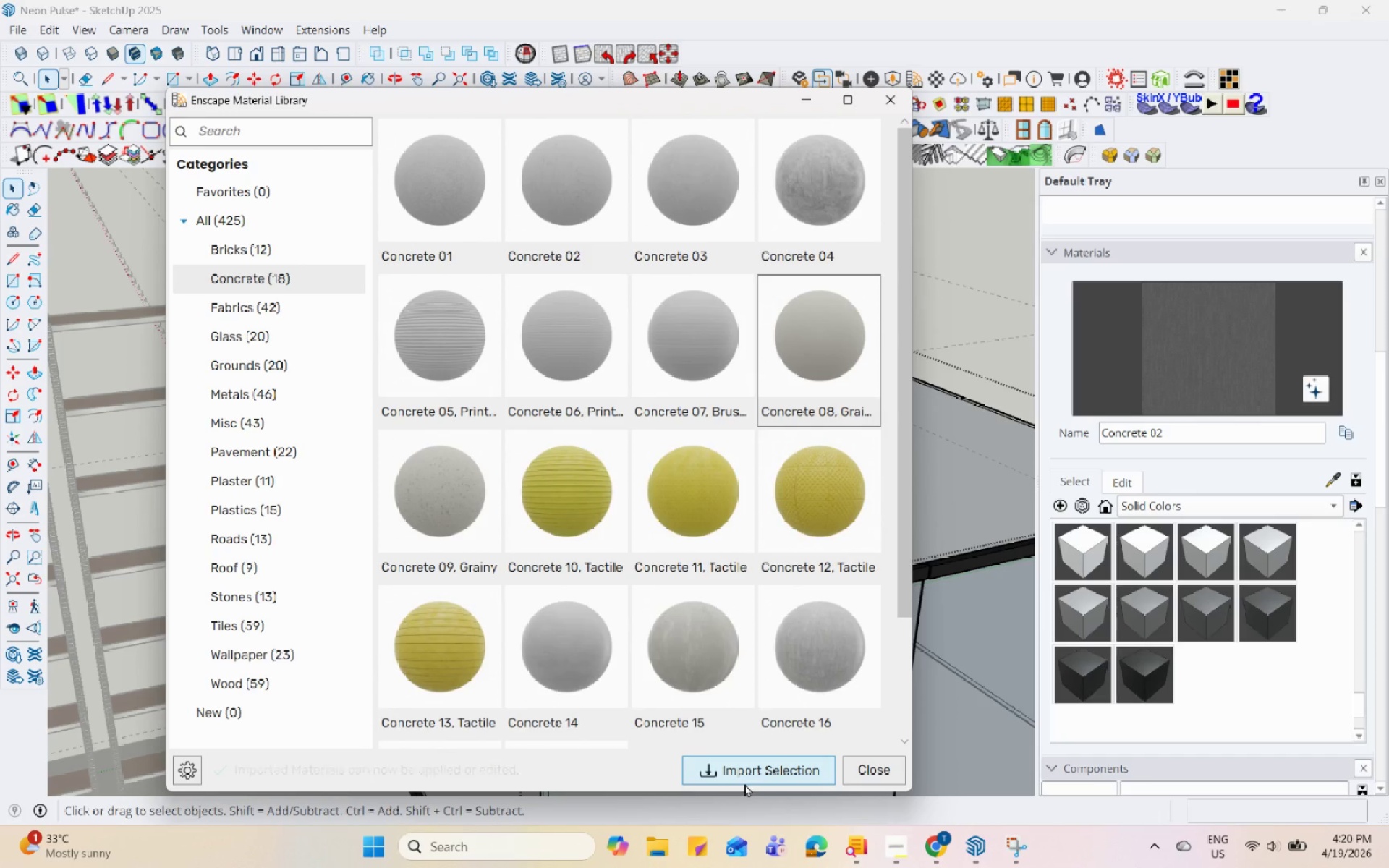 
scroll: coordinate [800, 399], scroll_direction: up, amount: 4.0
 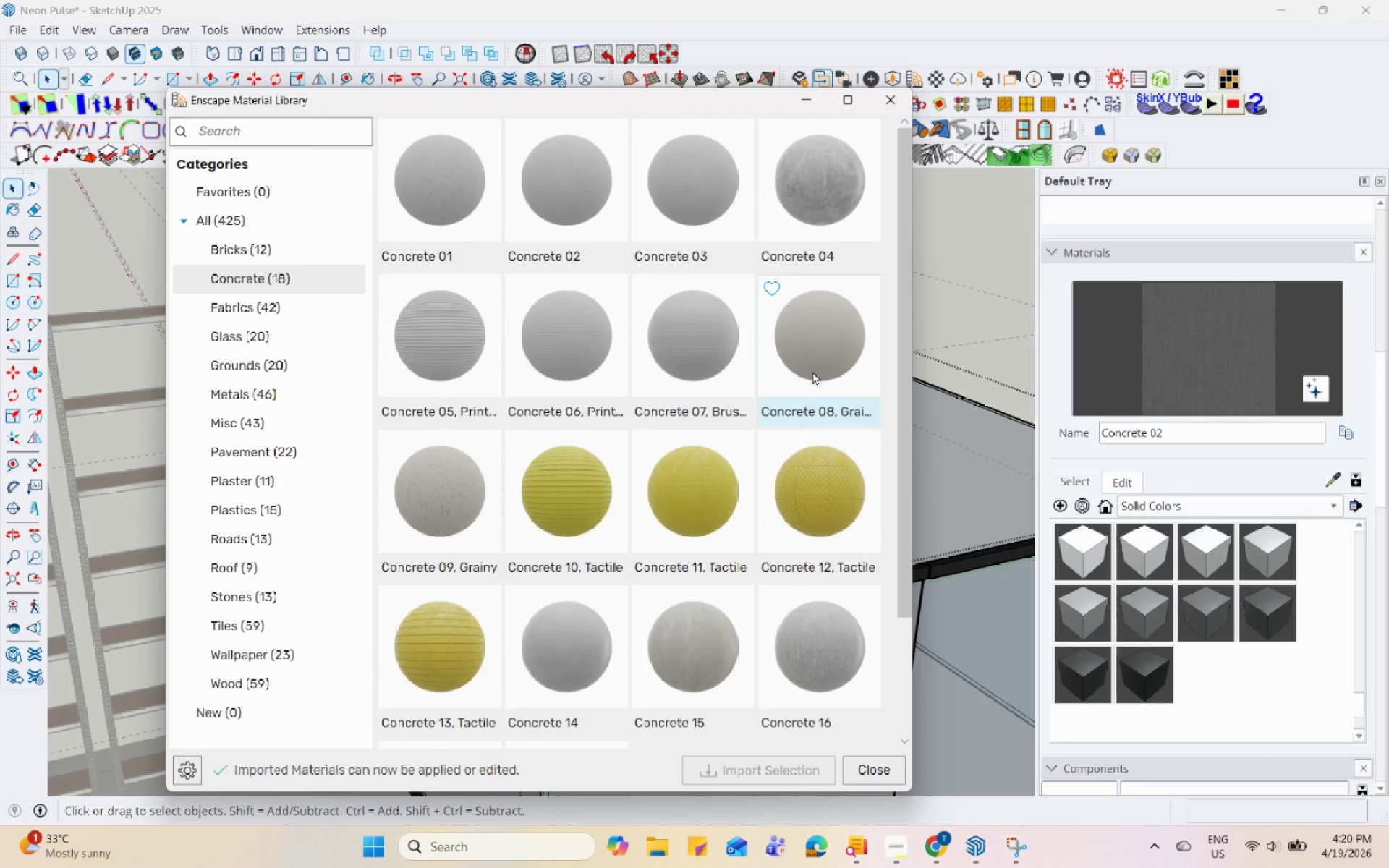 
left_click([742, 769])
 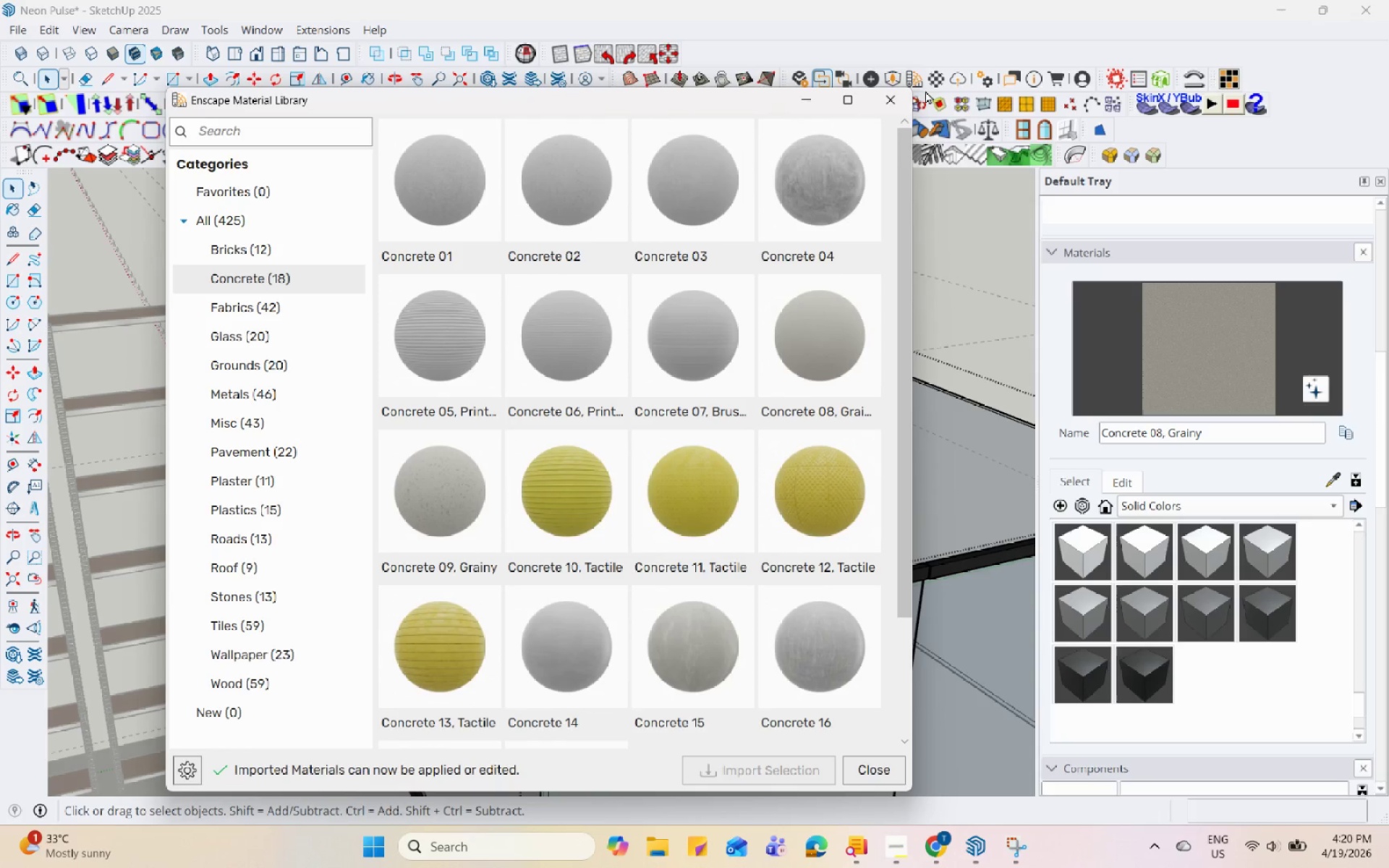 
left_click([1228, 387])
 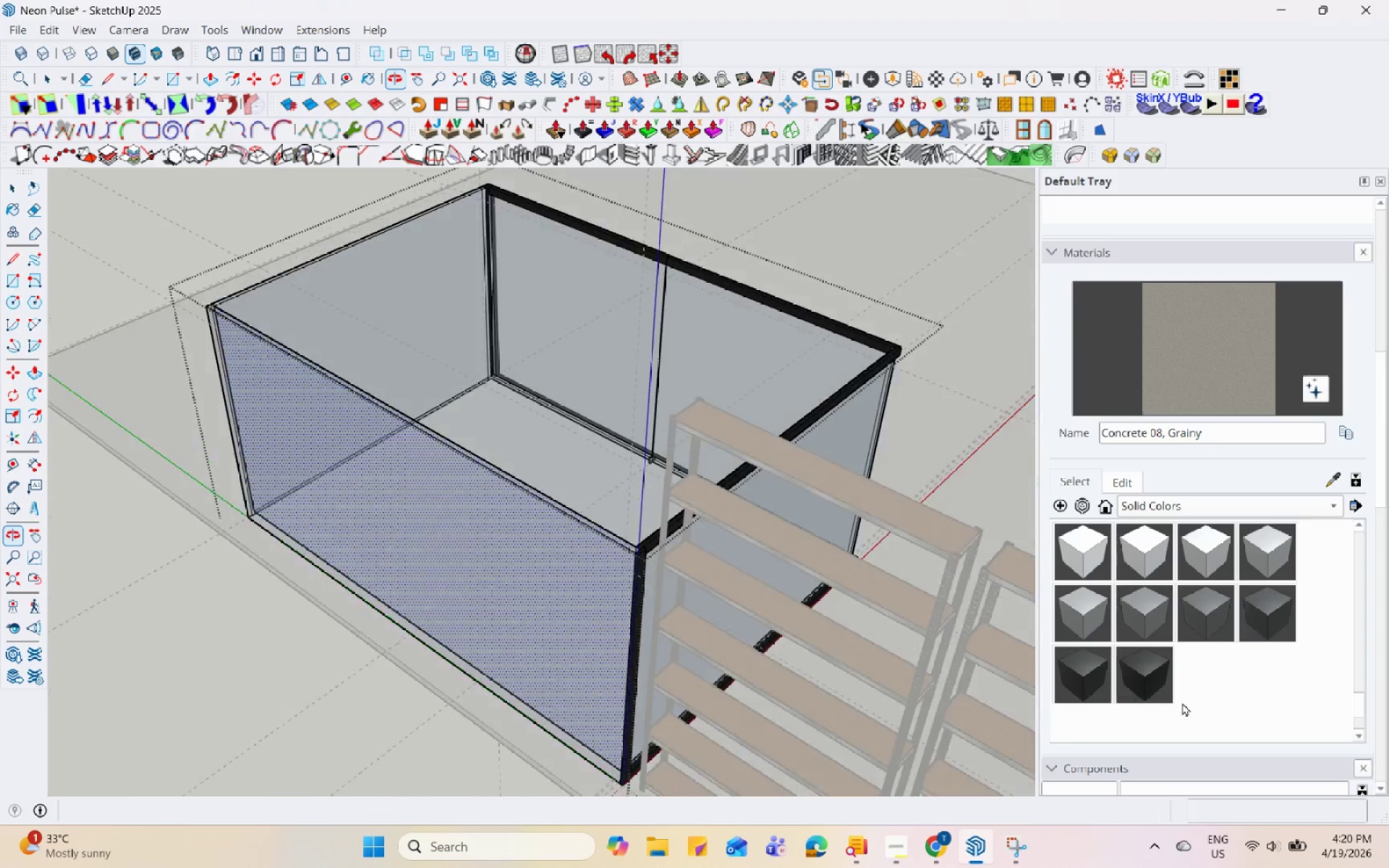 
left_click([461, 504])
 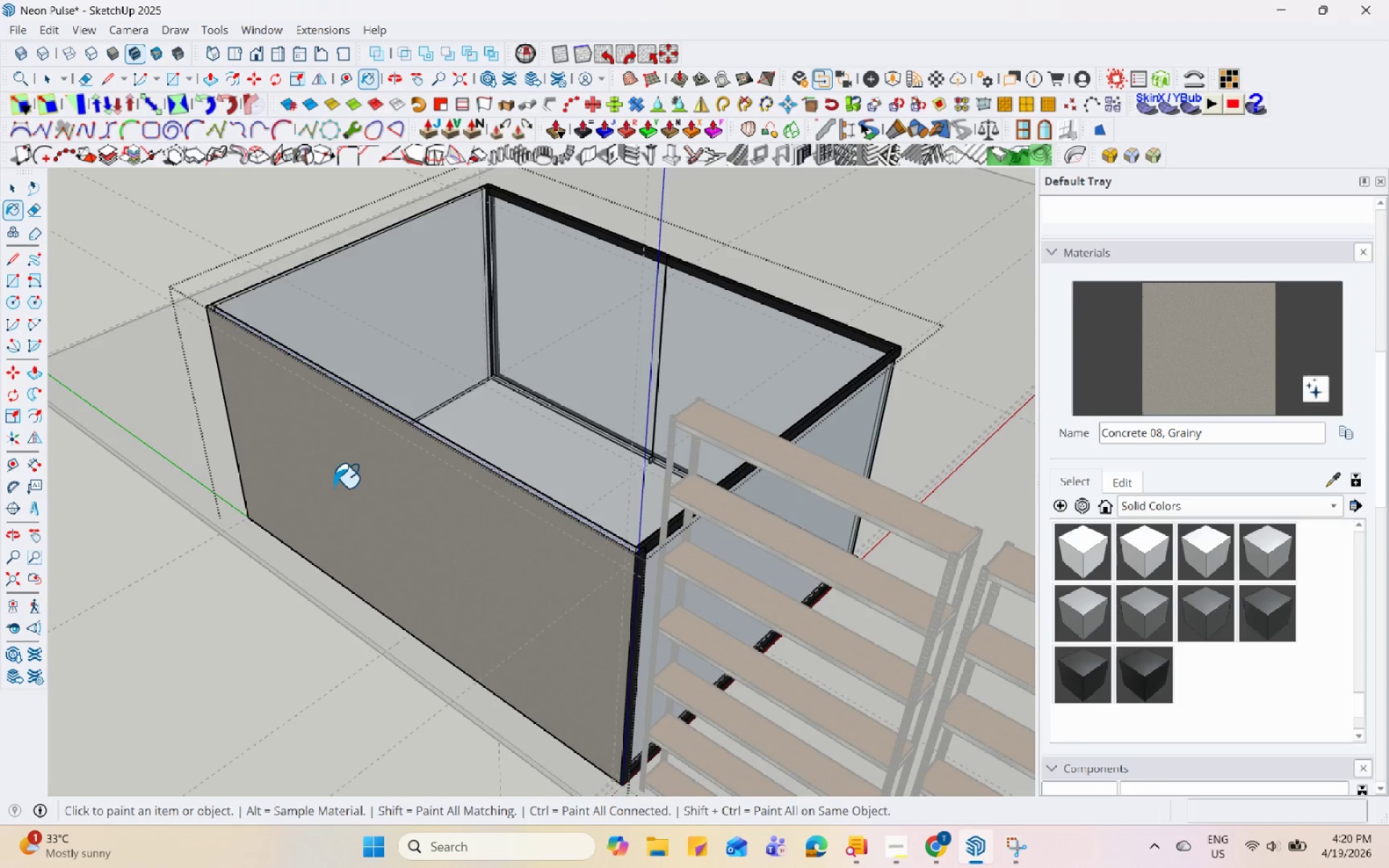 
scroll: coordinate [332, 482], scroll_direction: up, amount: 1.0
 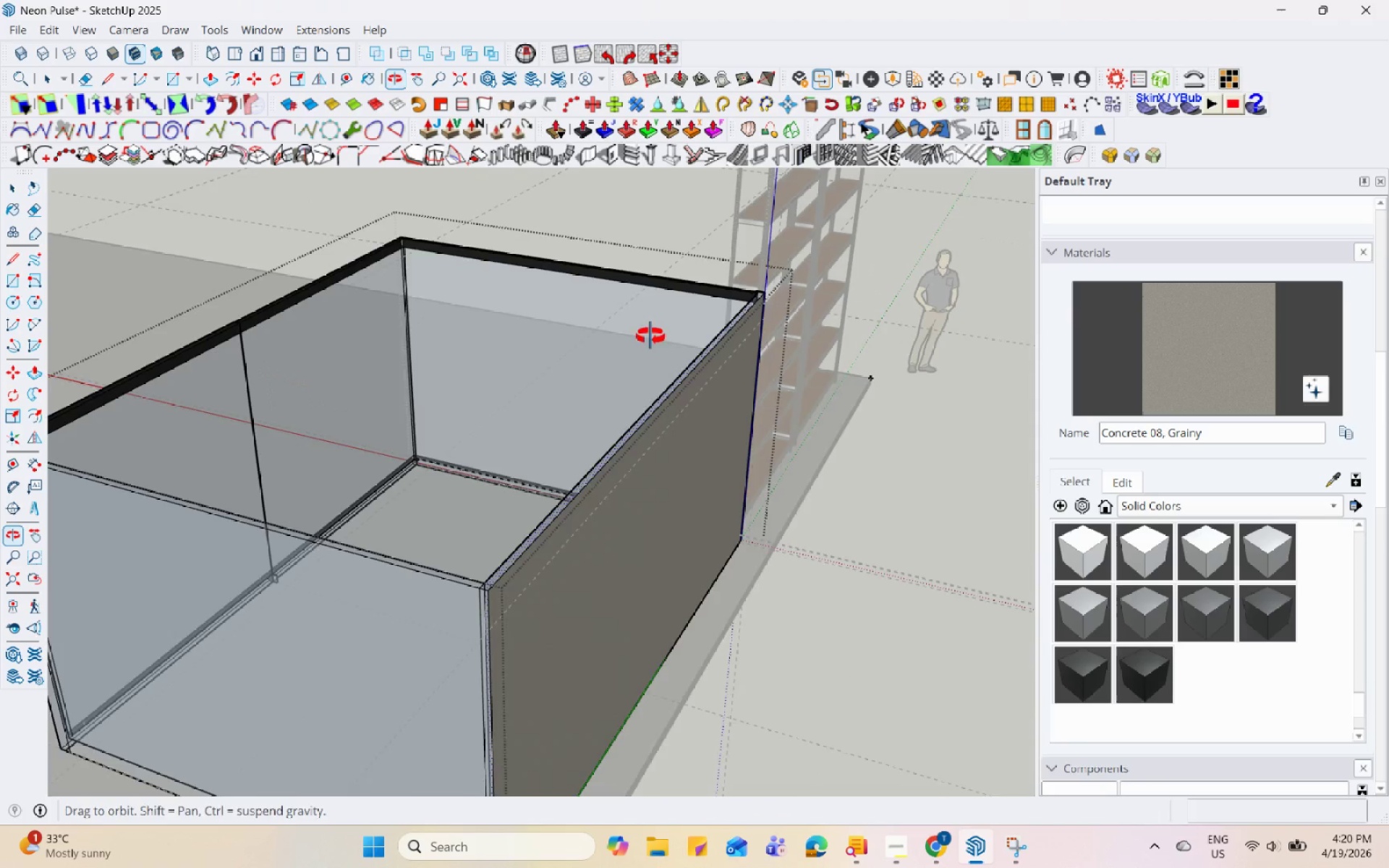 
left_click([311, 643])
 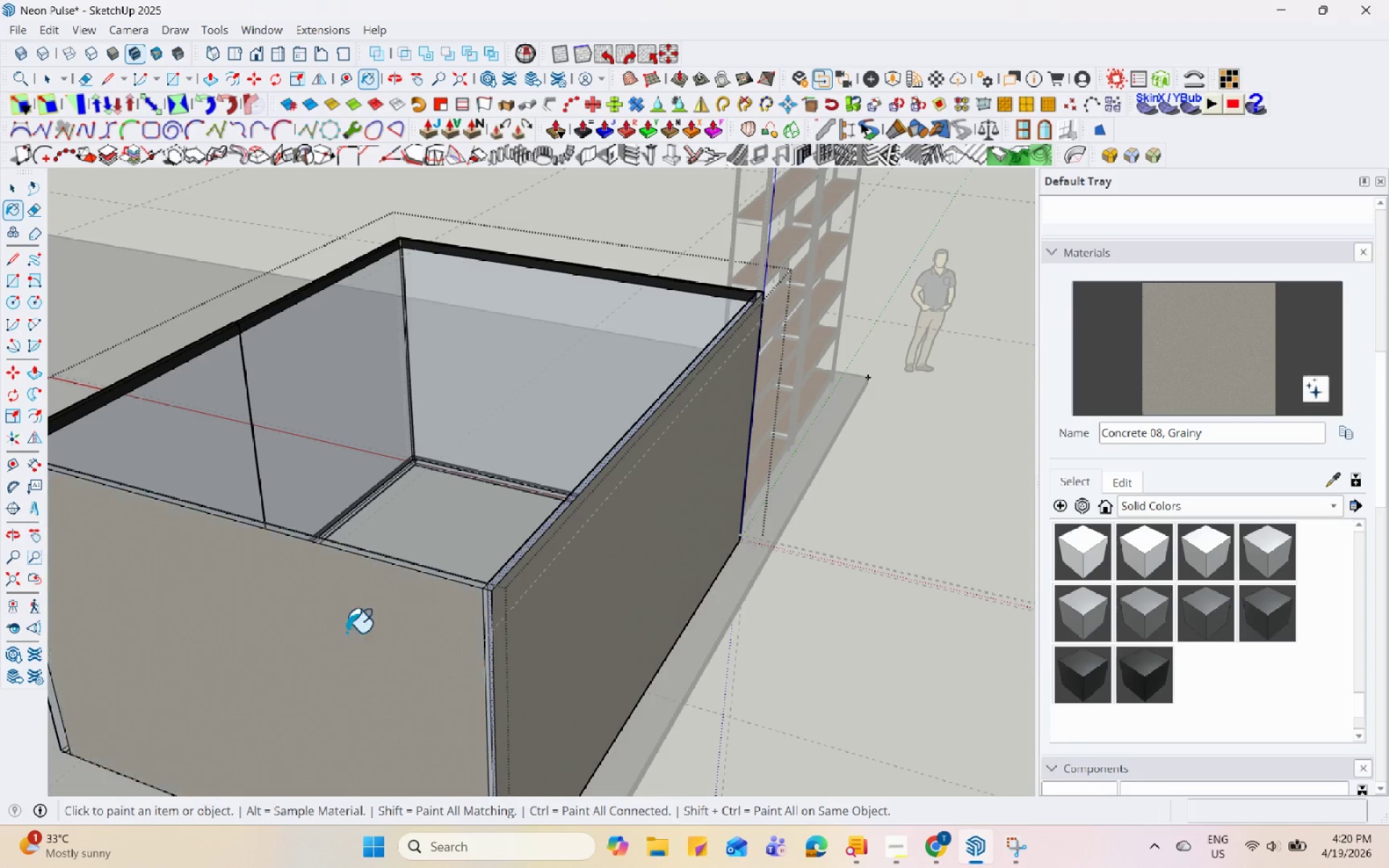 
scroll: coordinate [273, 733], scroll_direction: up, amount: 11.0
 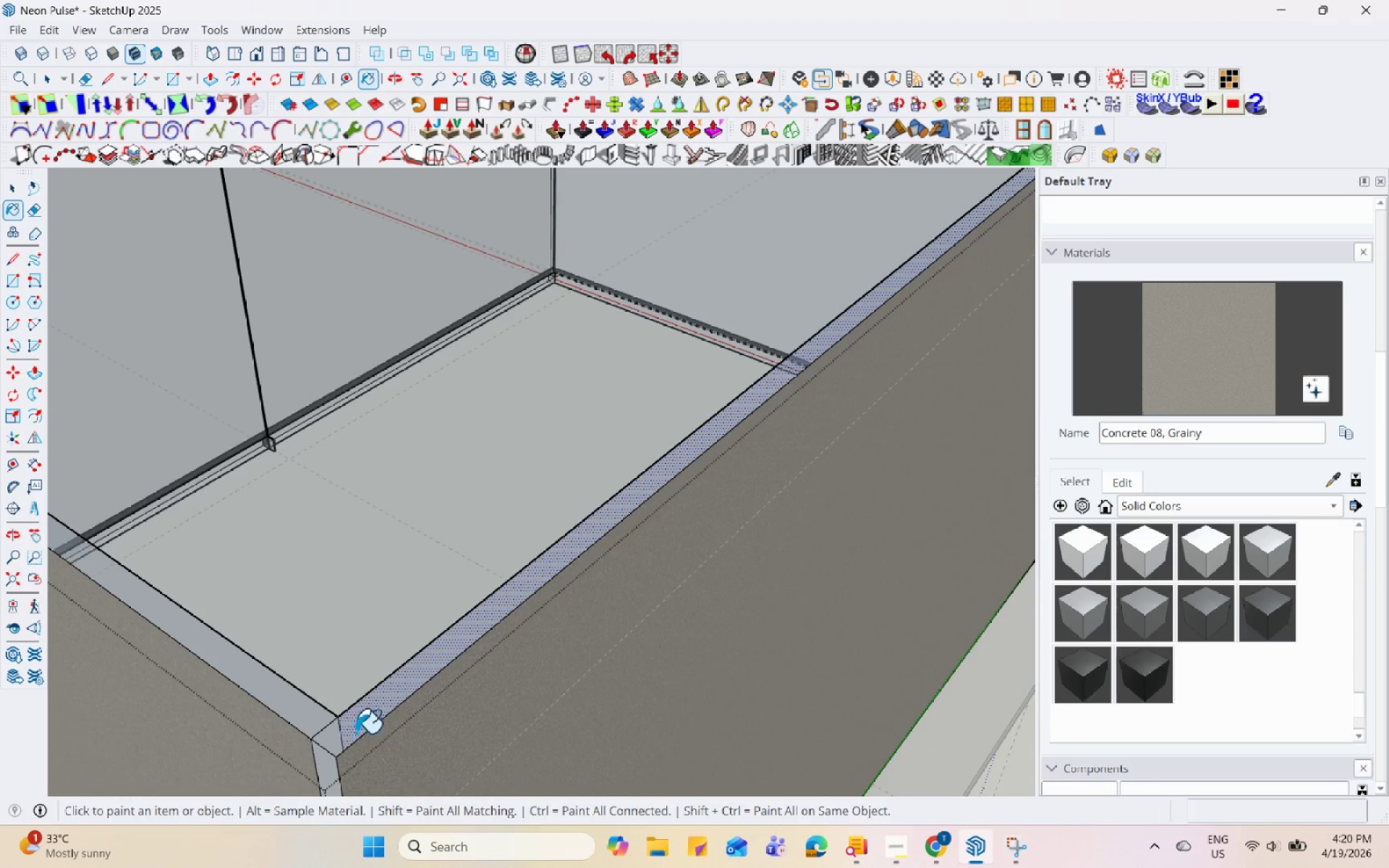 
left_click([411, 674])
 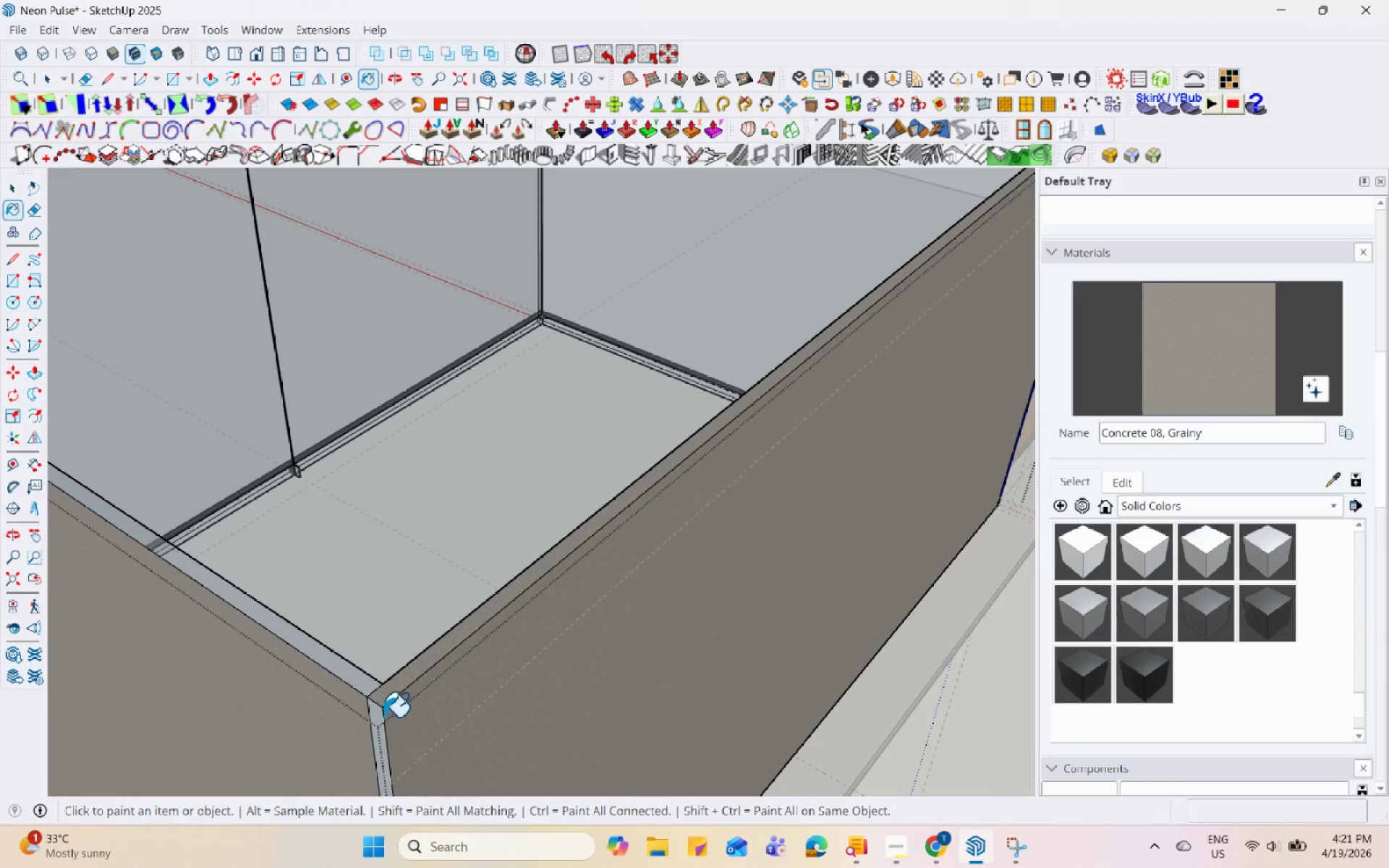 
scroll: coordinate [451, 634], scroll_direction: down, amount: 5.0
 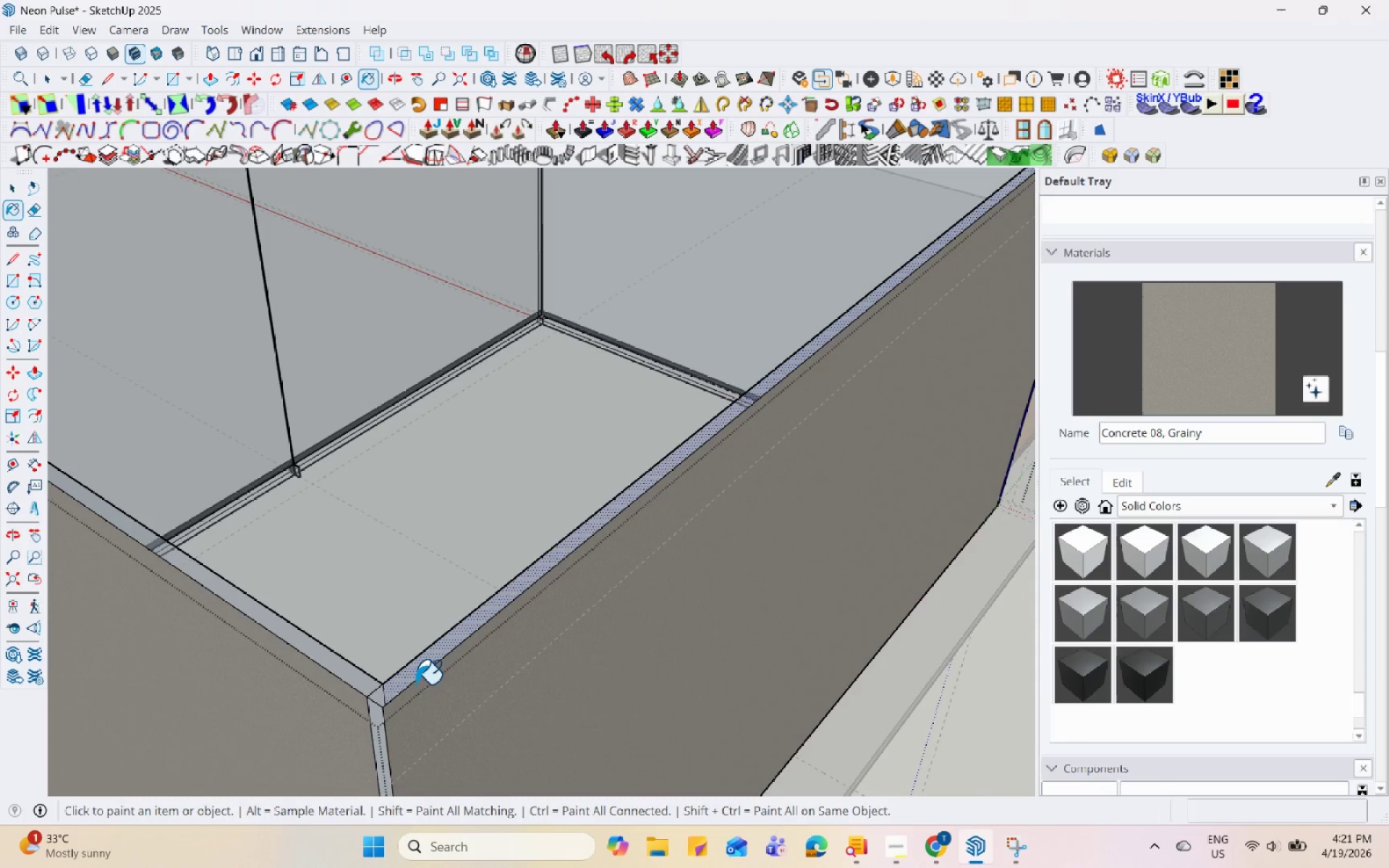 
double_click([377, 721])
 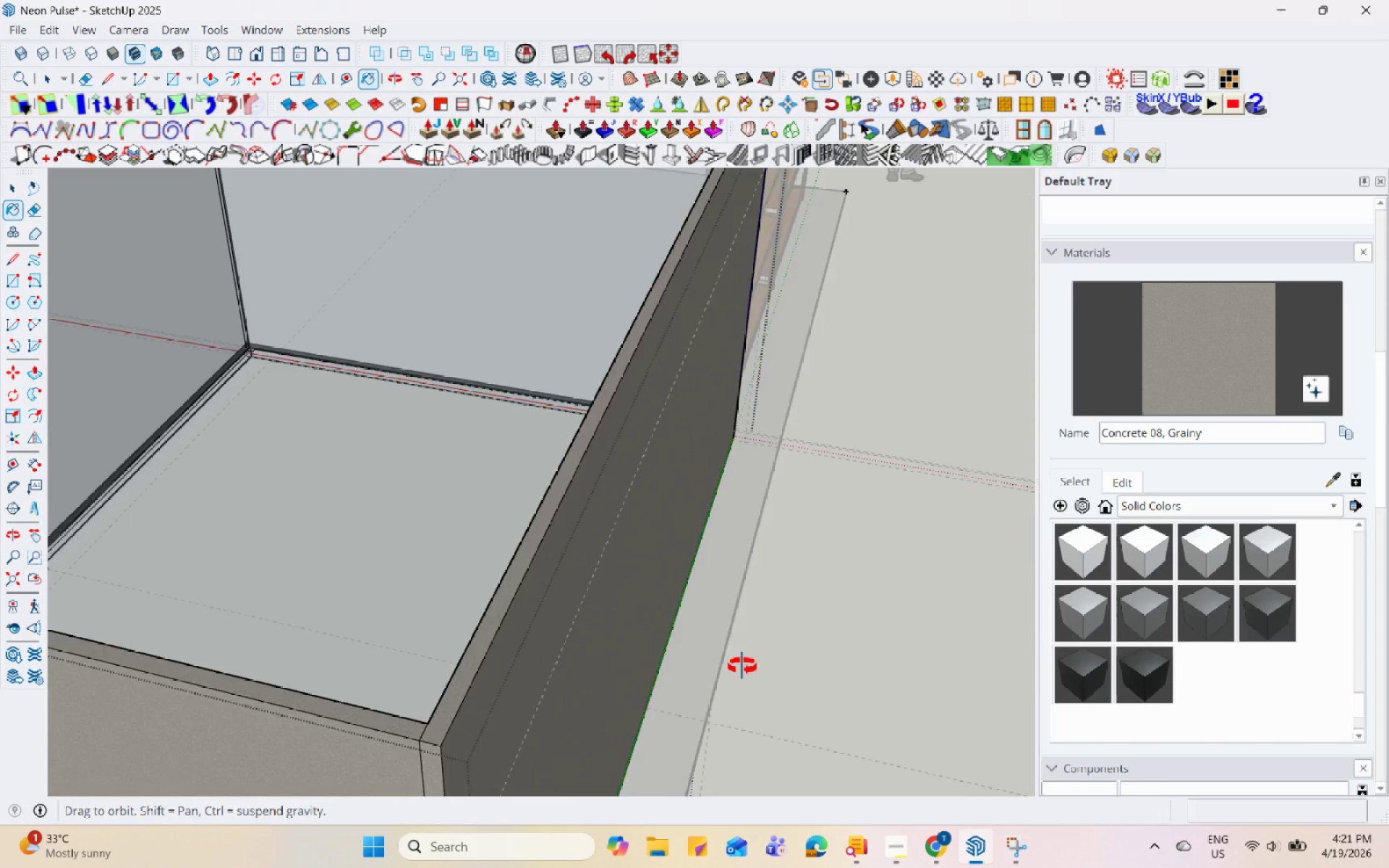 
scroll: coordinate [918, 505], scroll_direction: down, amount: 5.0
 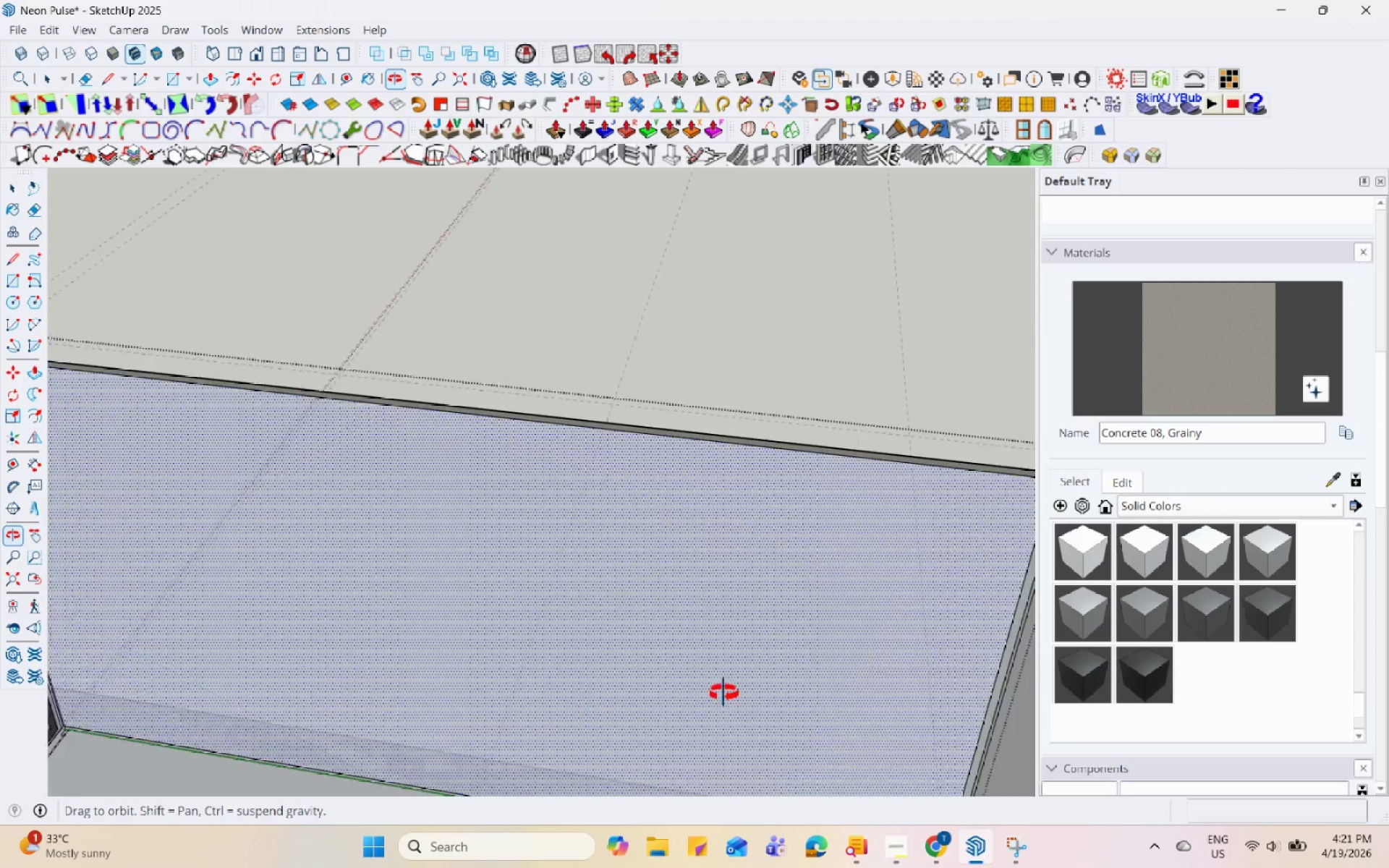 
left_click([956, 596])
 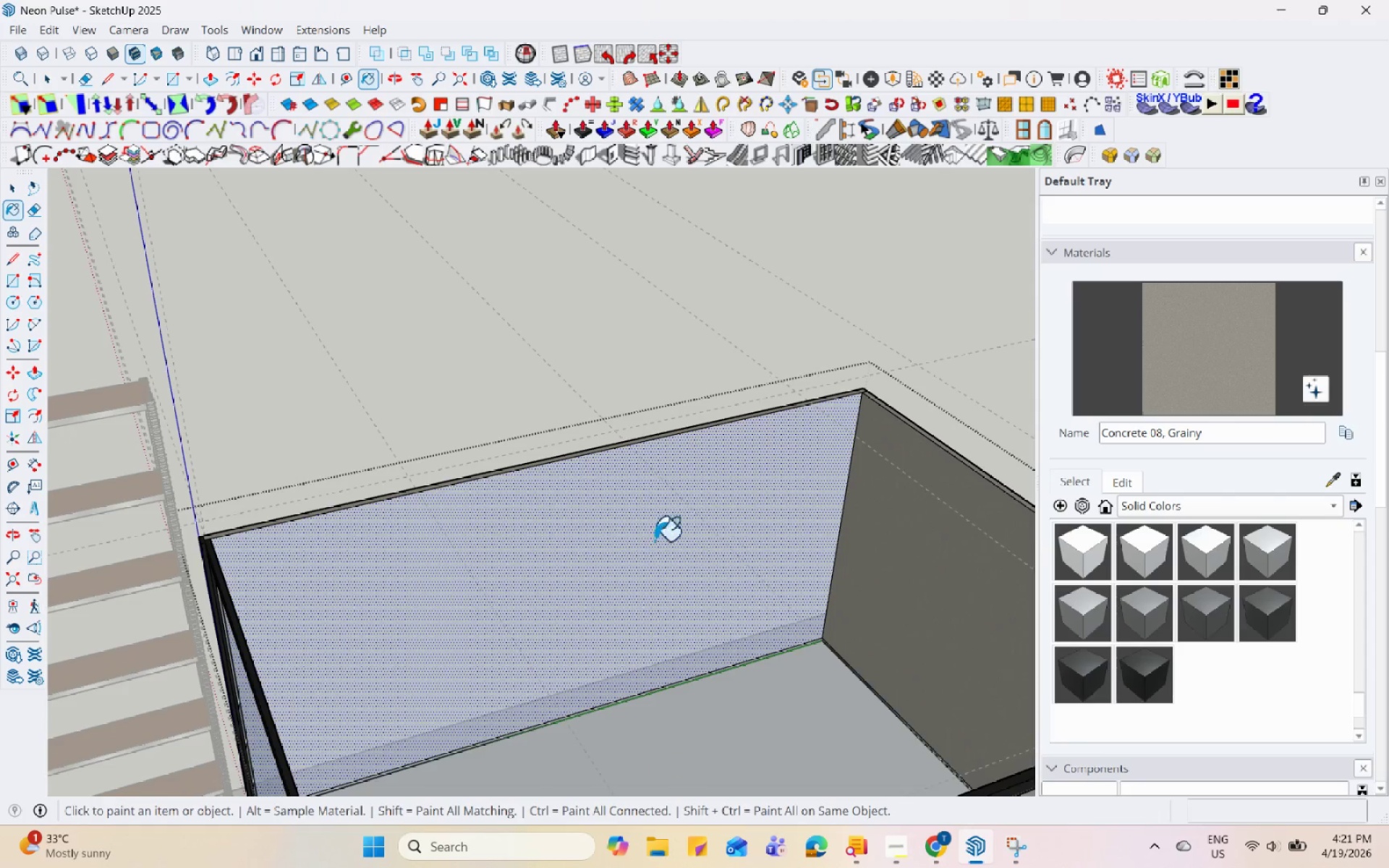 
scroll: coordinate [477, 593], scroll_direction: down, amount: 6.0
 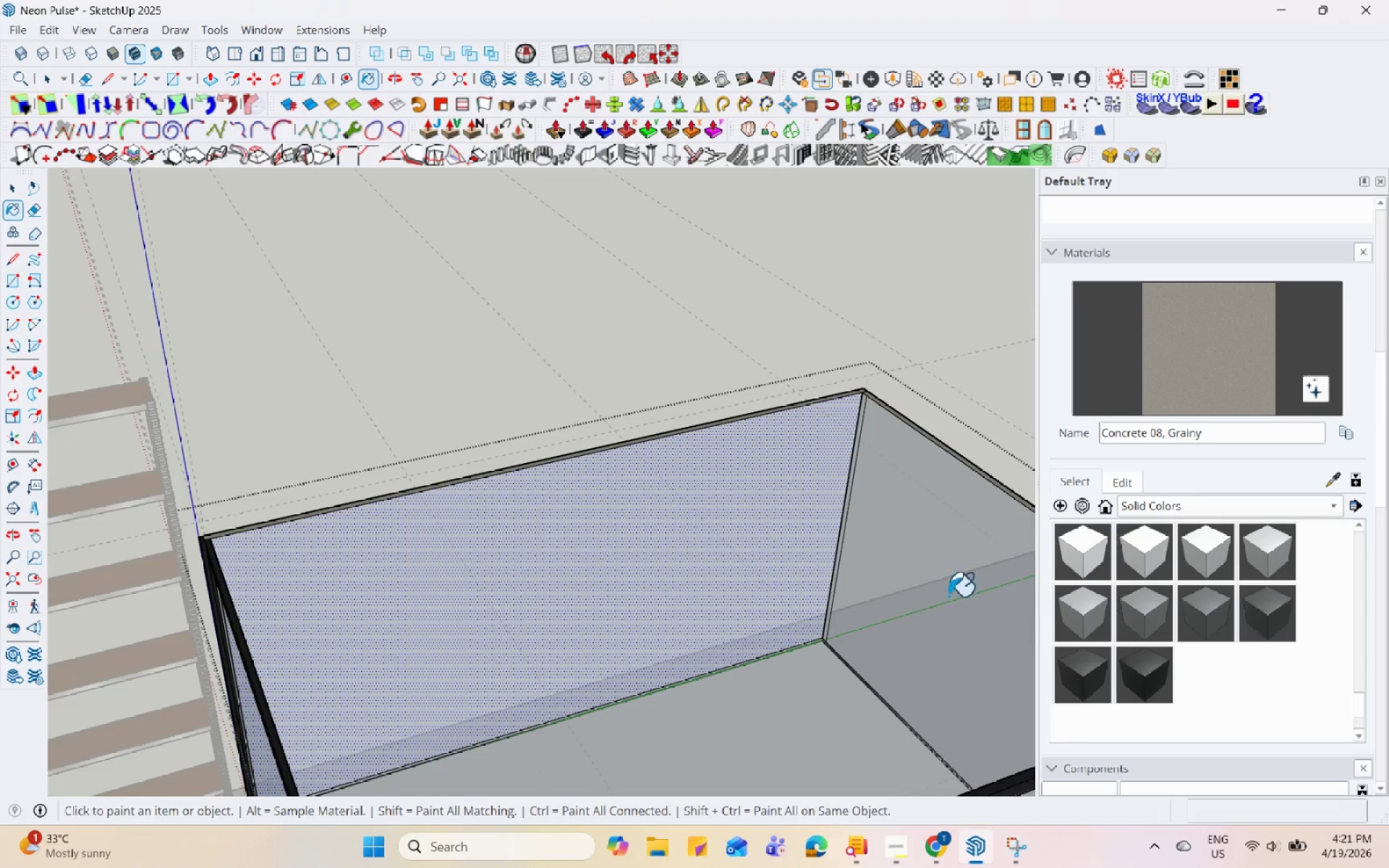 
scroll: coordinate [740, 514], scroll_direction: up, amount: 19.0
 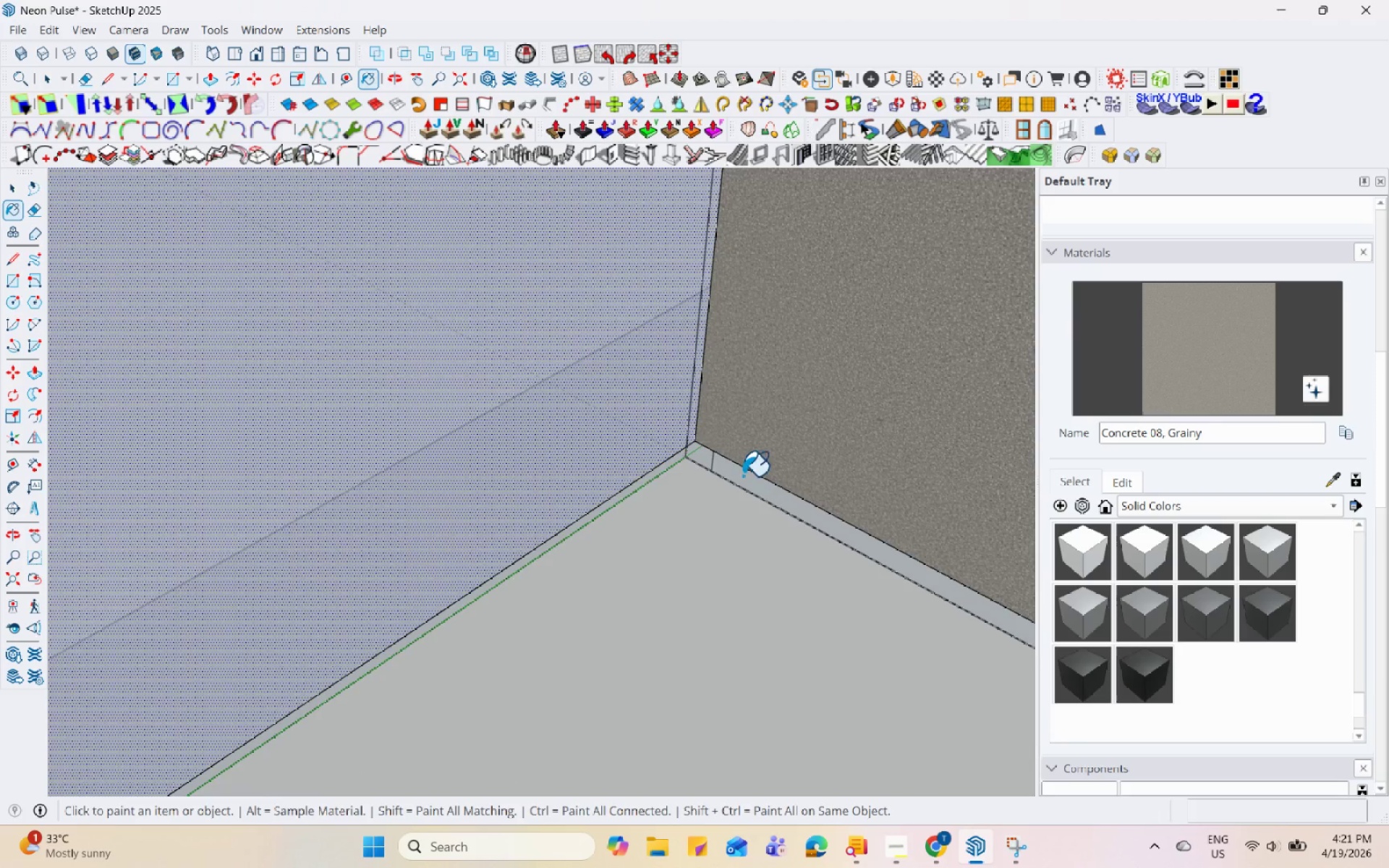 
scroll: coordinate [697, 435], scroll_direction: down, amount: 26.0
 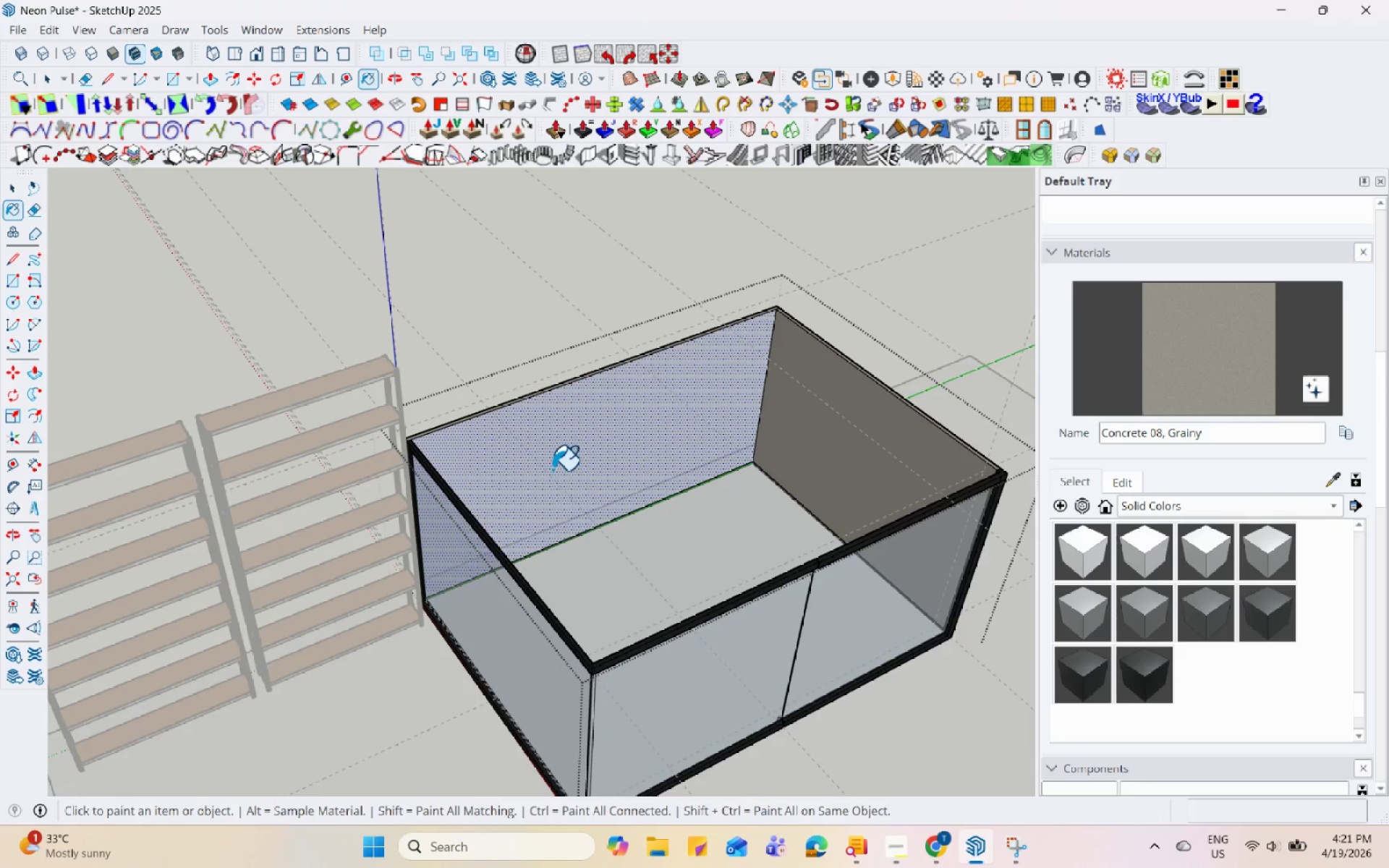 
scroll: coordinate [796, 367], scroll_direction: up, amount: 7.0
 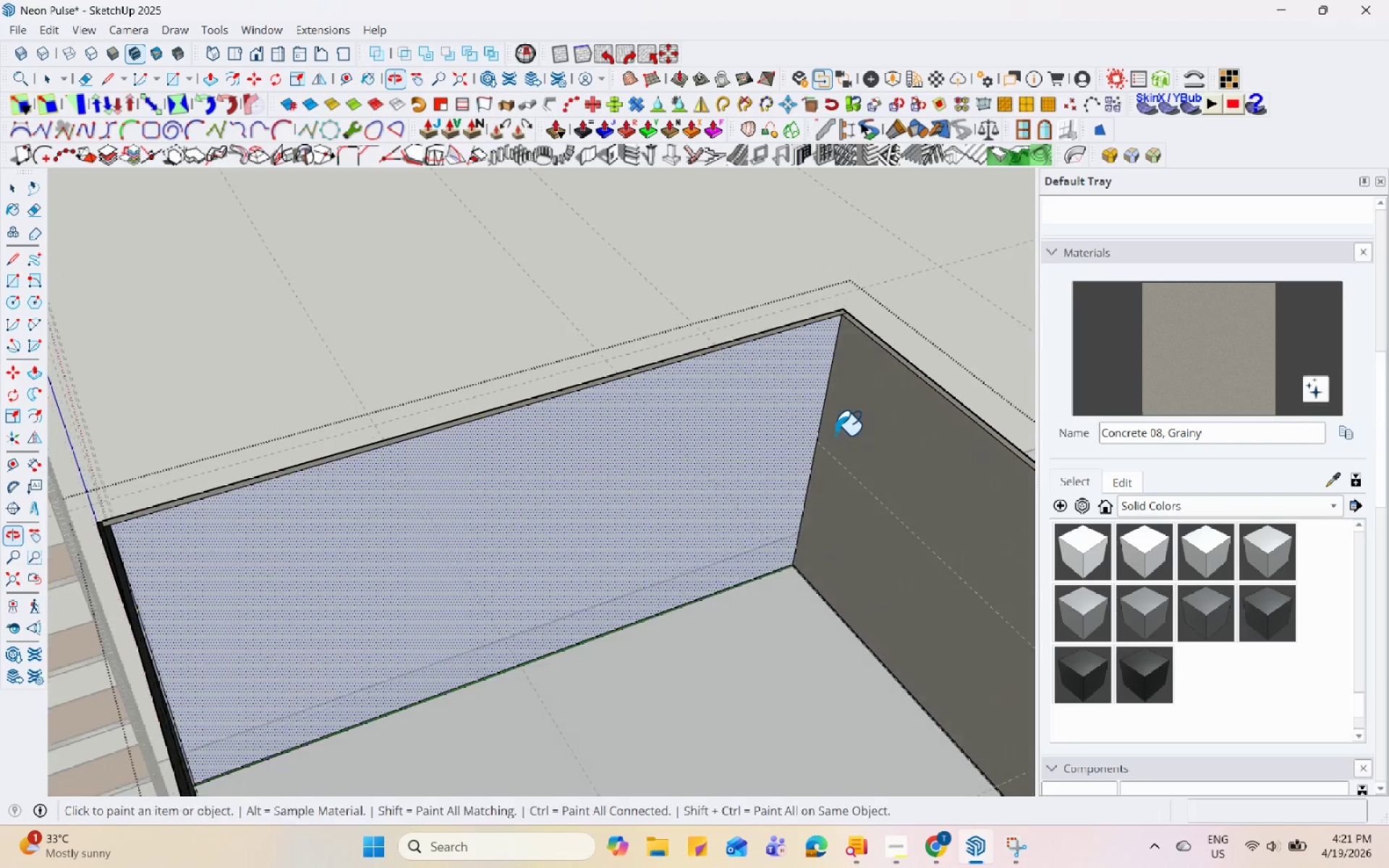 
scroll: coordinate [828, 421], scroll_direction: down, amount: 4.0
 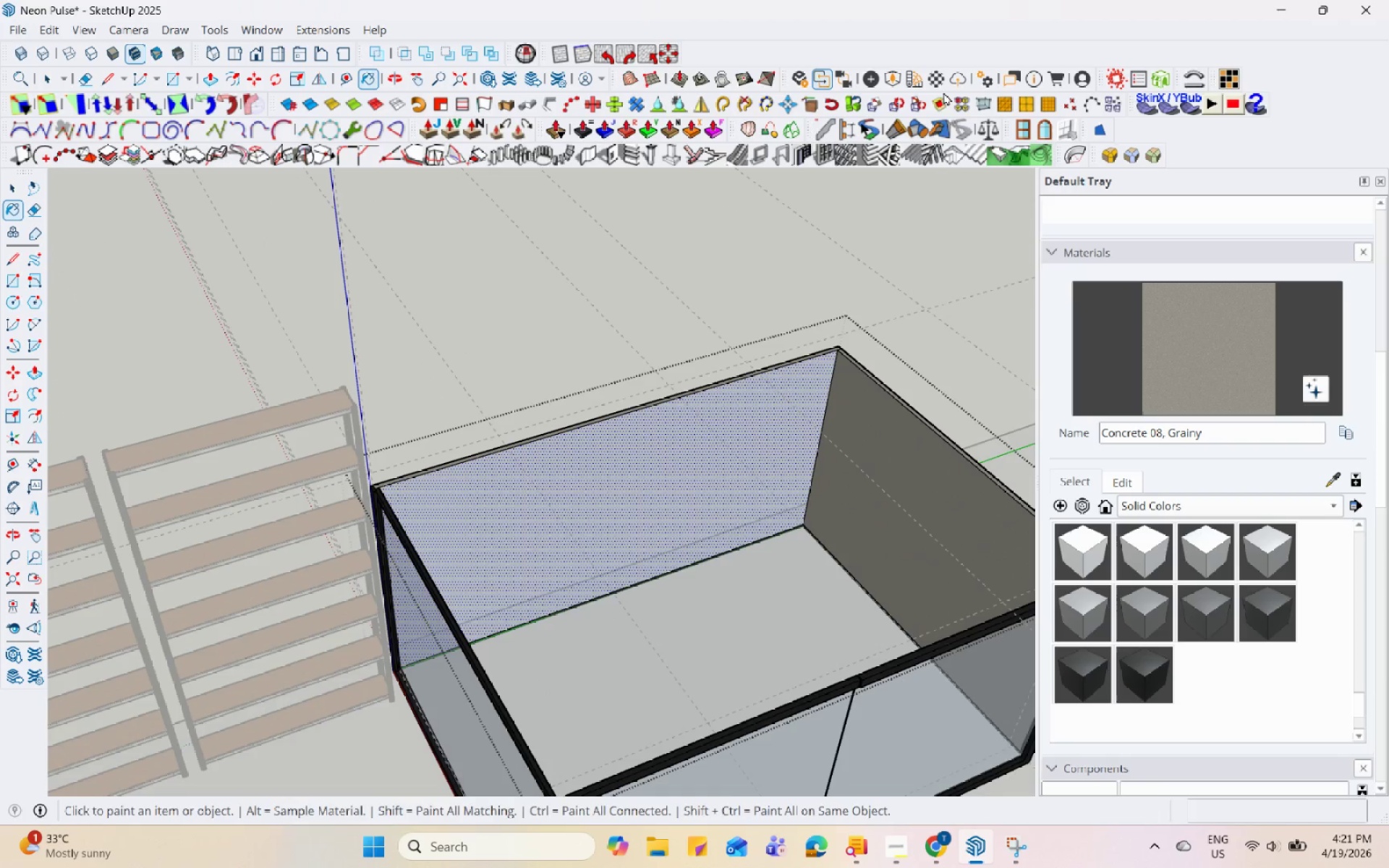 
left_click([915, 78])
 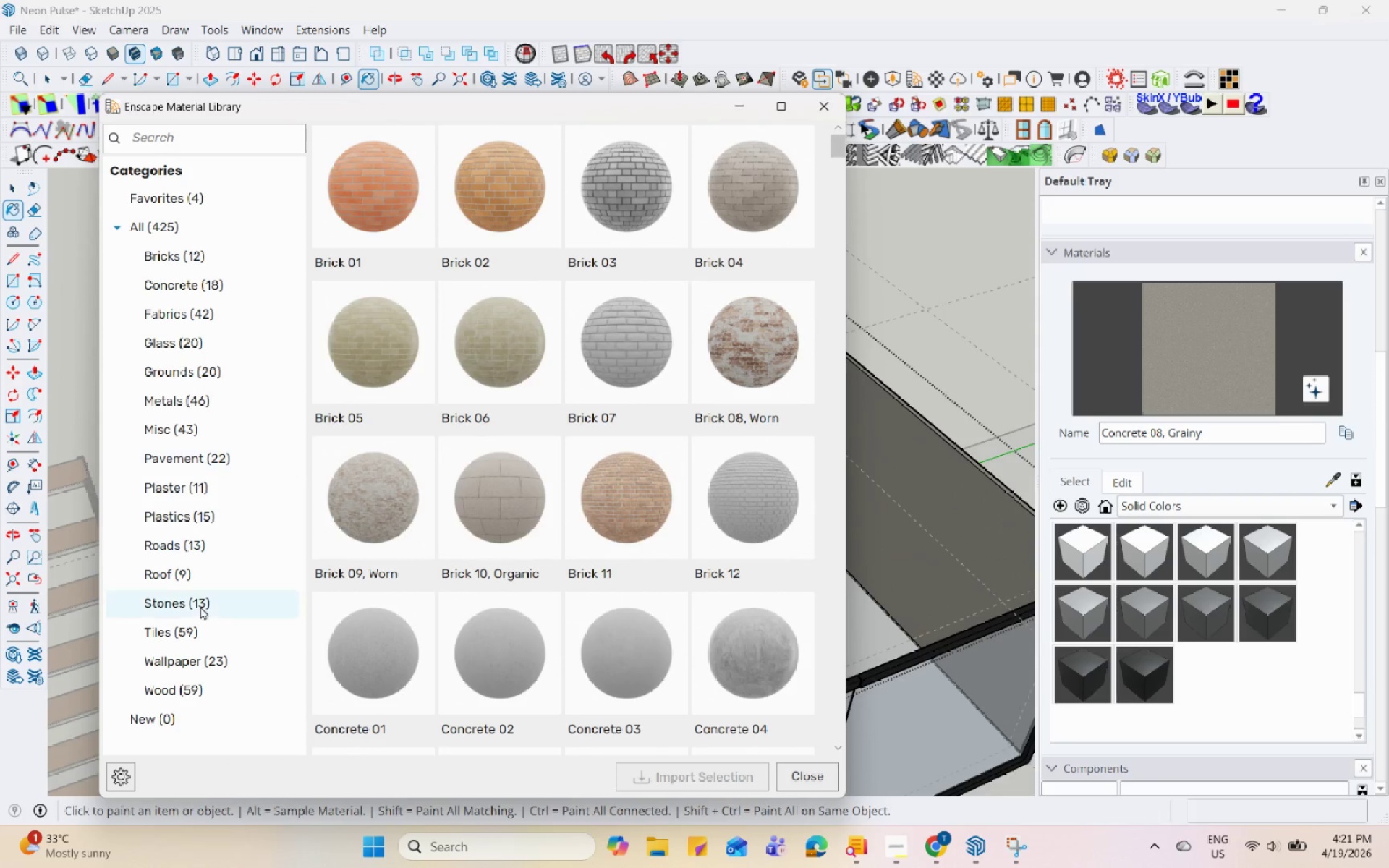 
left_click([209, 681])
 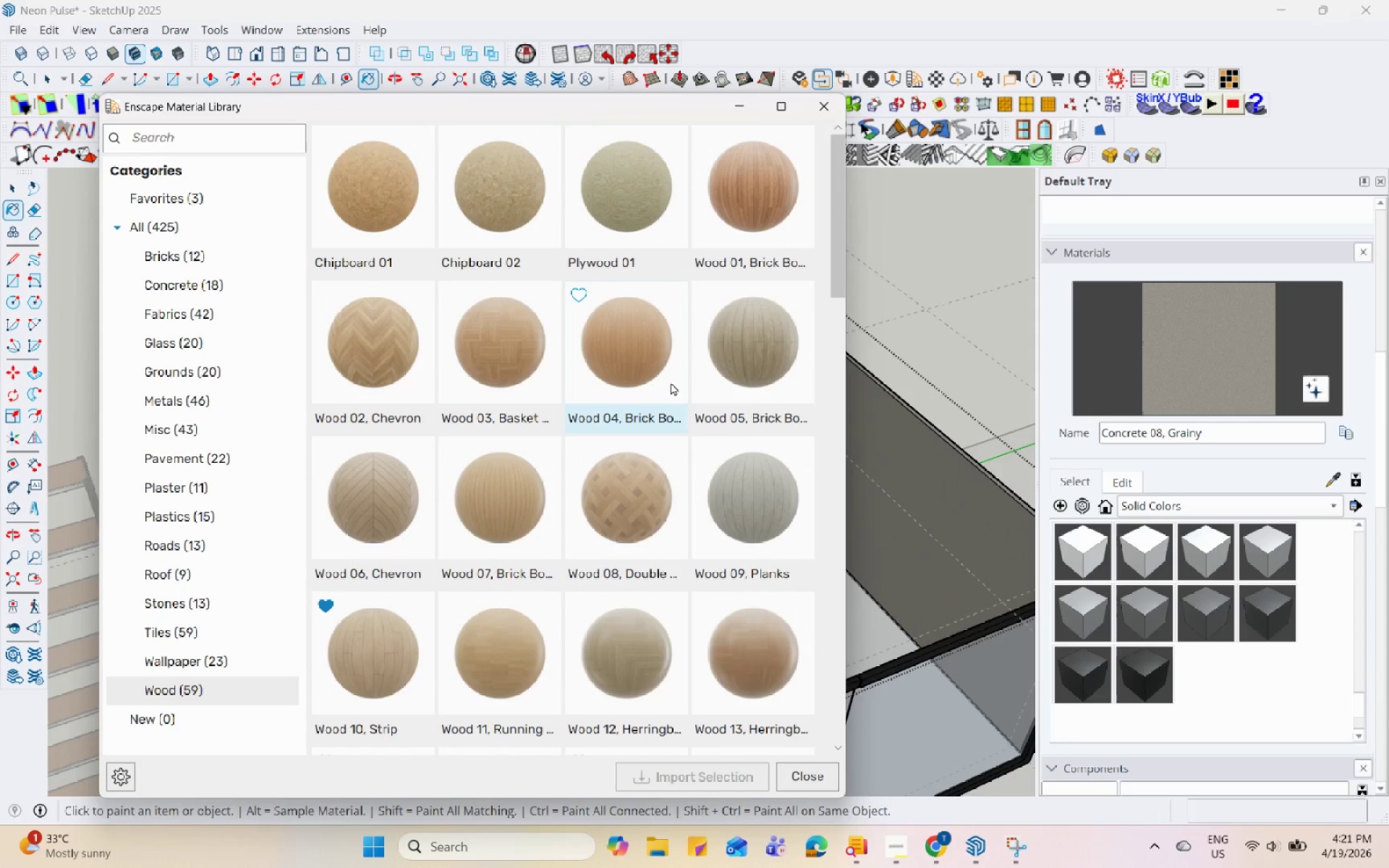 
wait(8.94)
 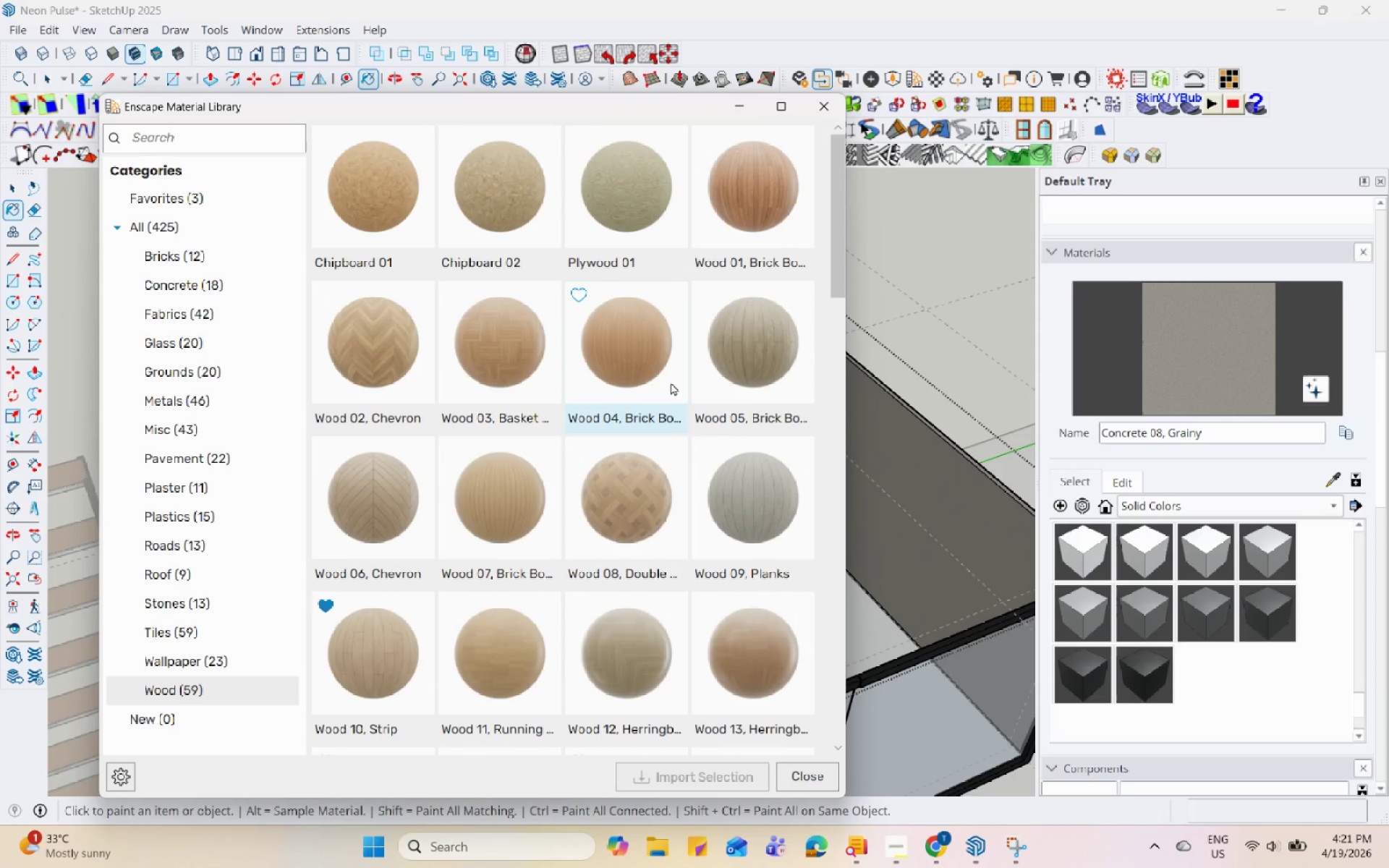 
scroll: coordinate [441, 576], scroll_direction: down, amount: 6.0
 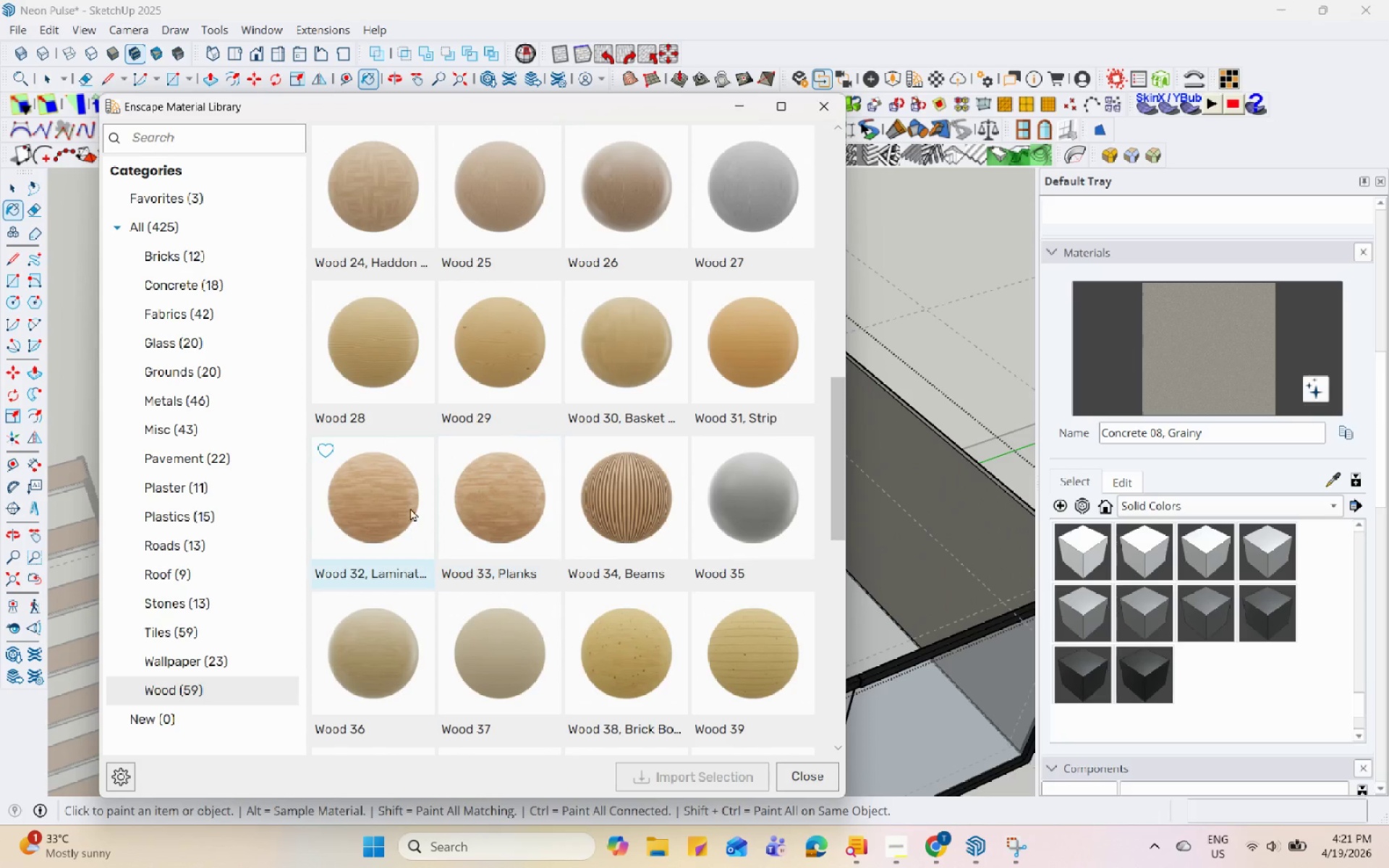 
left_click([409, 516])
 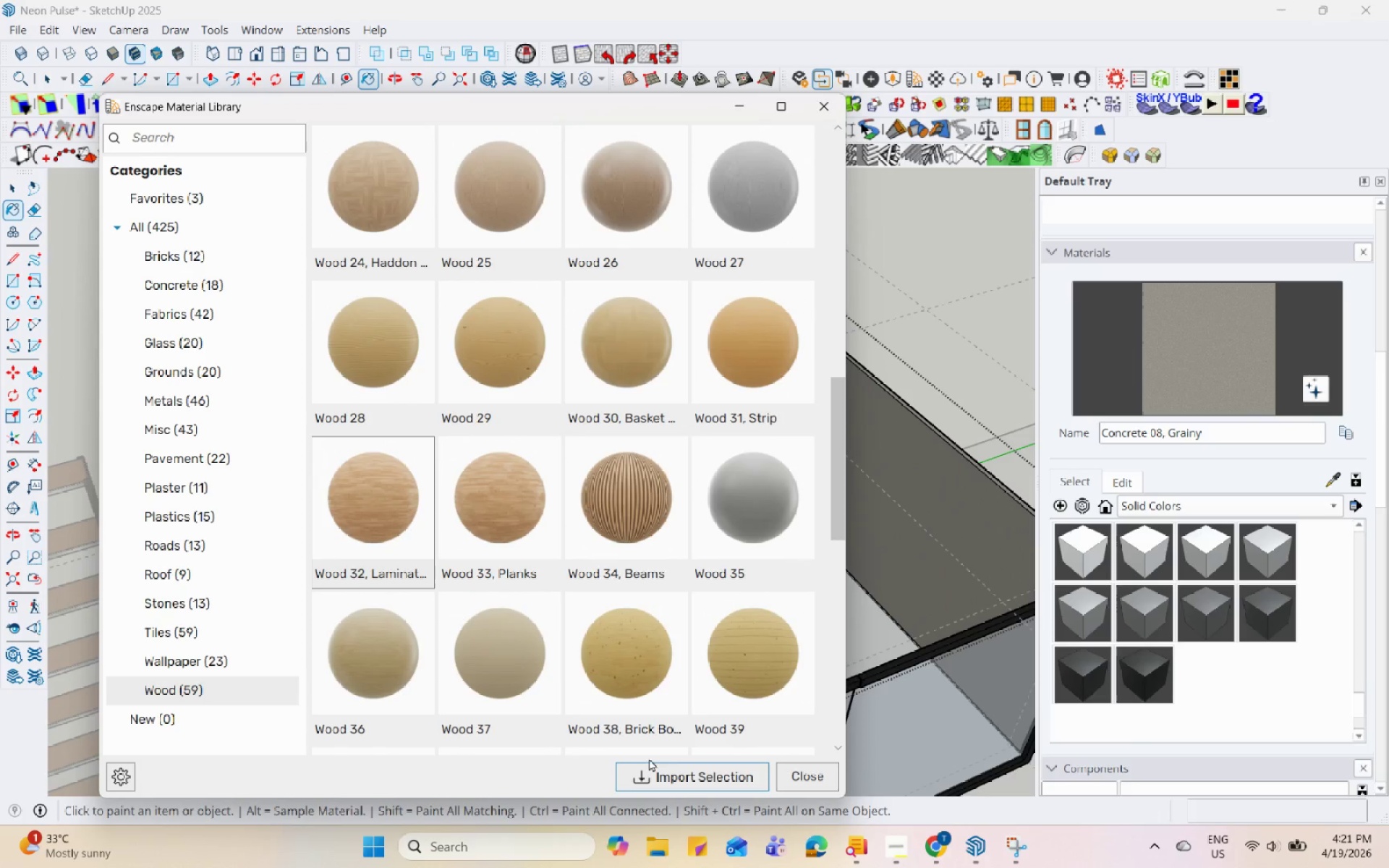 
scroll: coordinate [681, 525], scroll_direction: down, amount: 8.0
 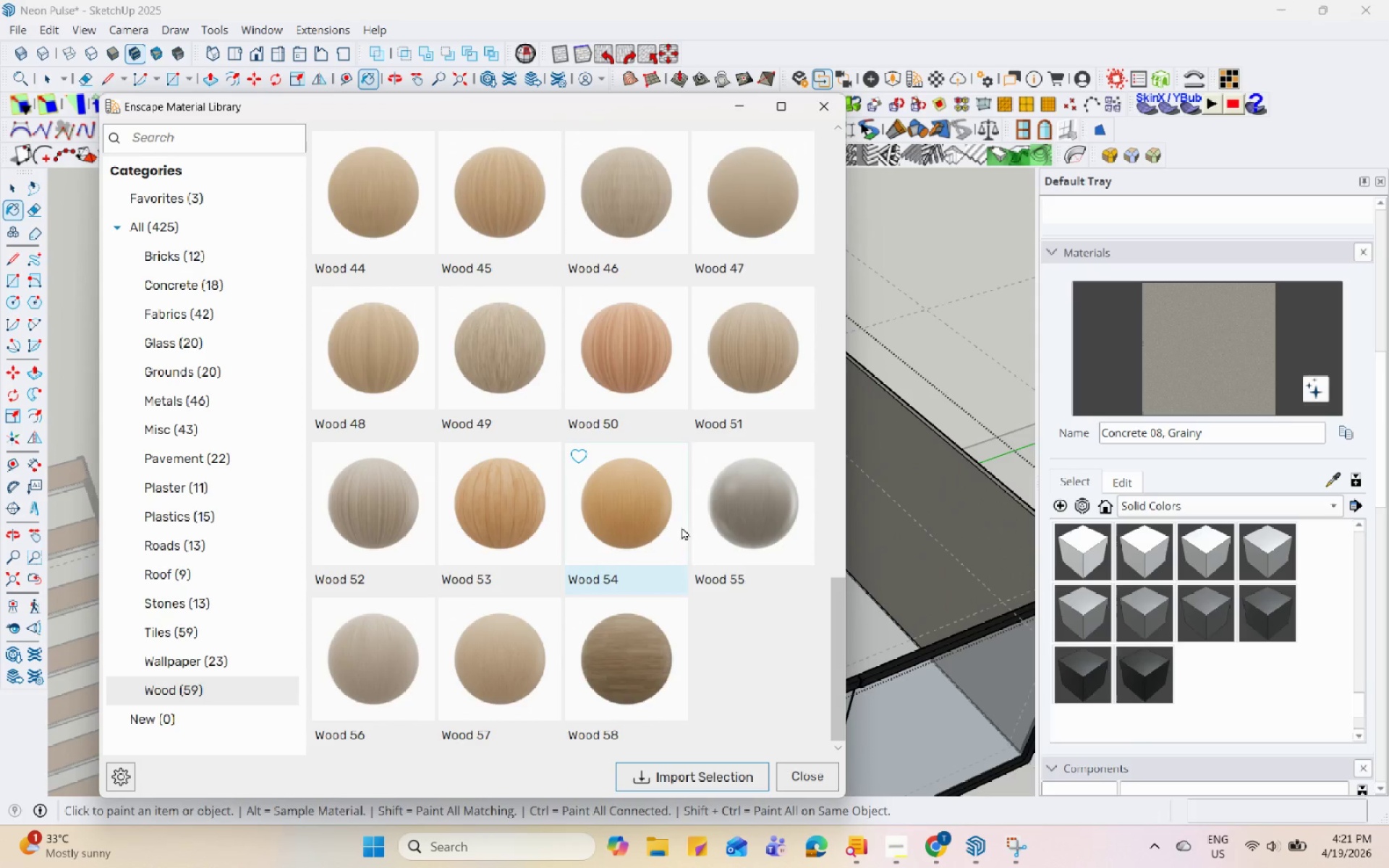 
left_click([551, 567])
 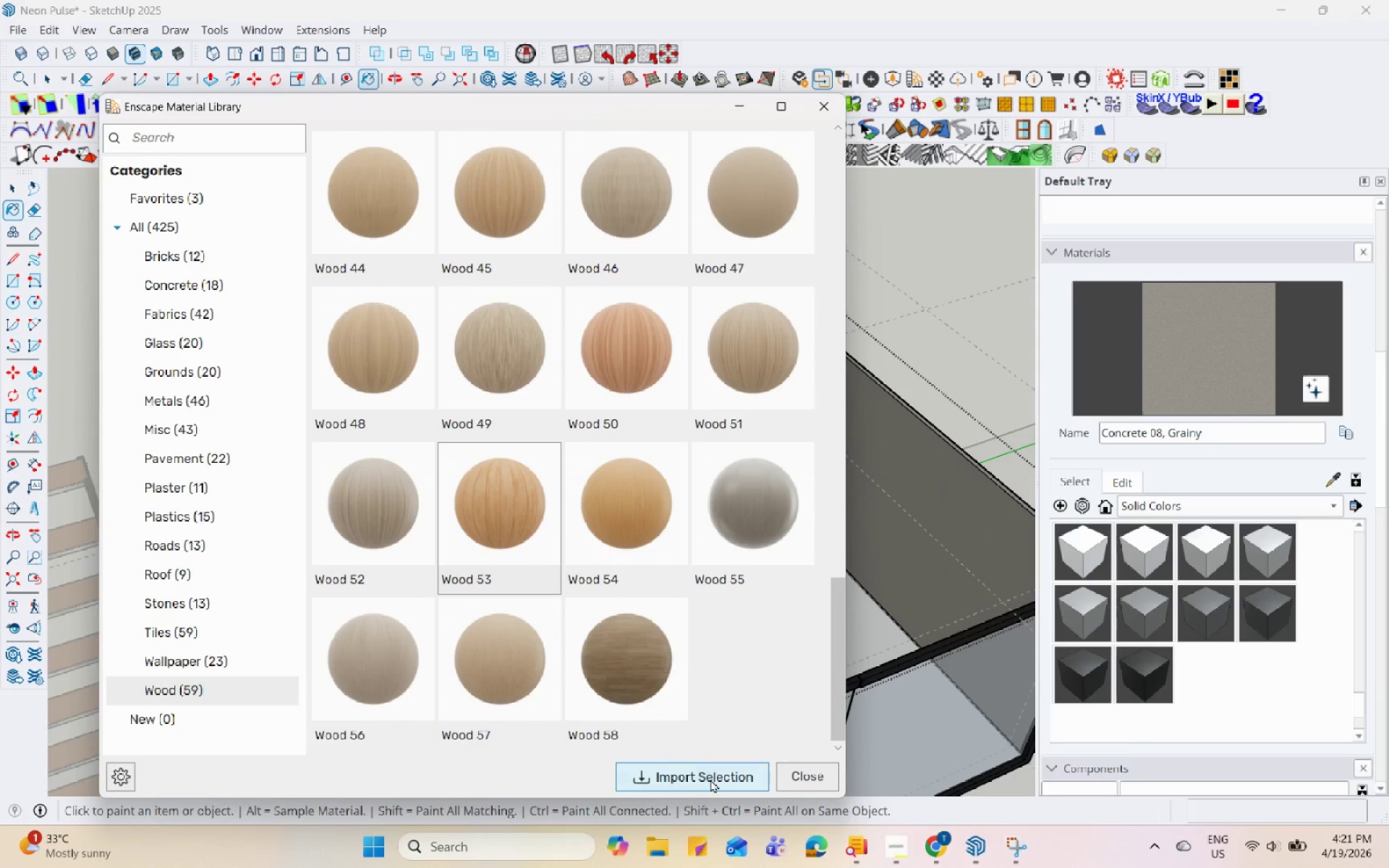 
left_click([713, 780])
 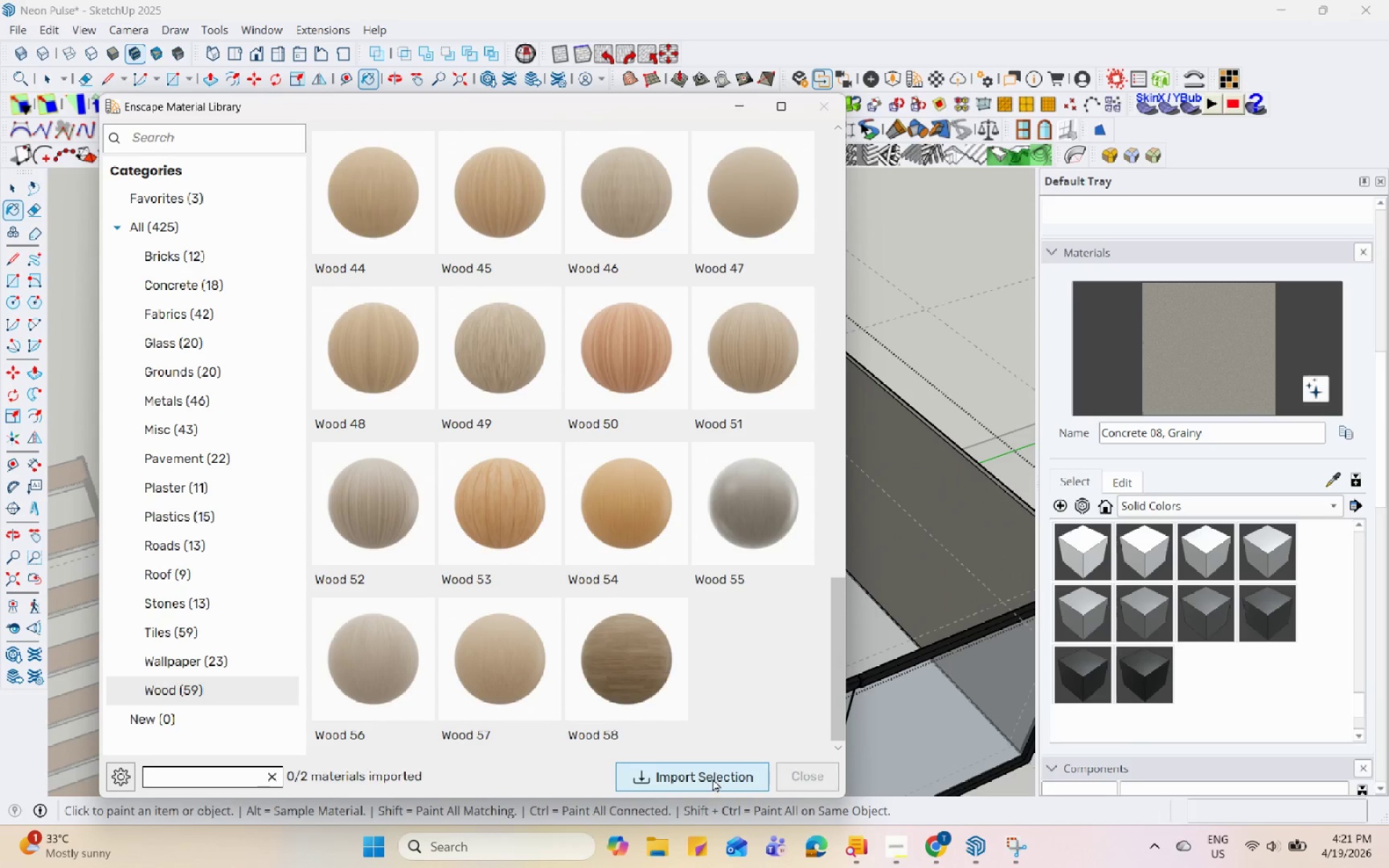 
mouse_move([663, 671])
 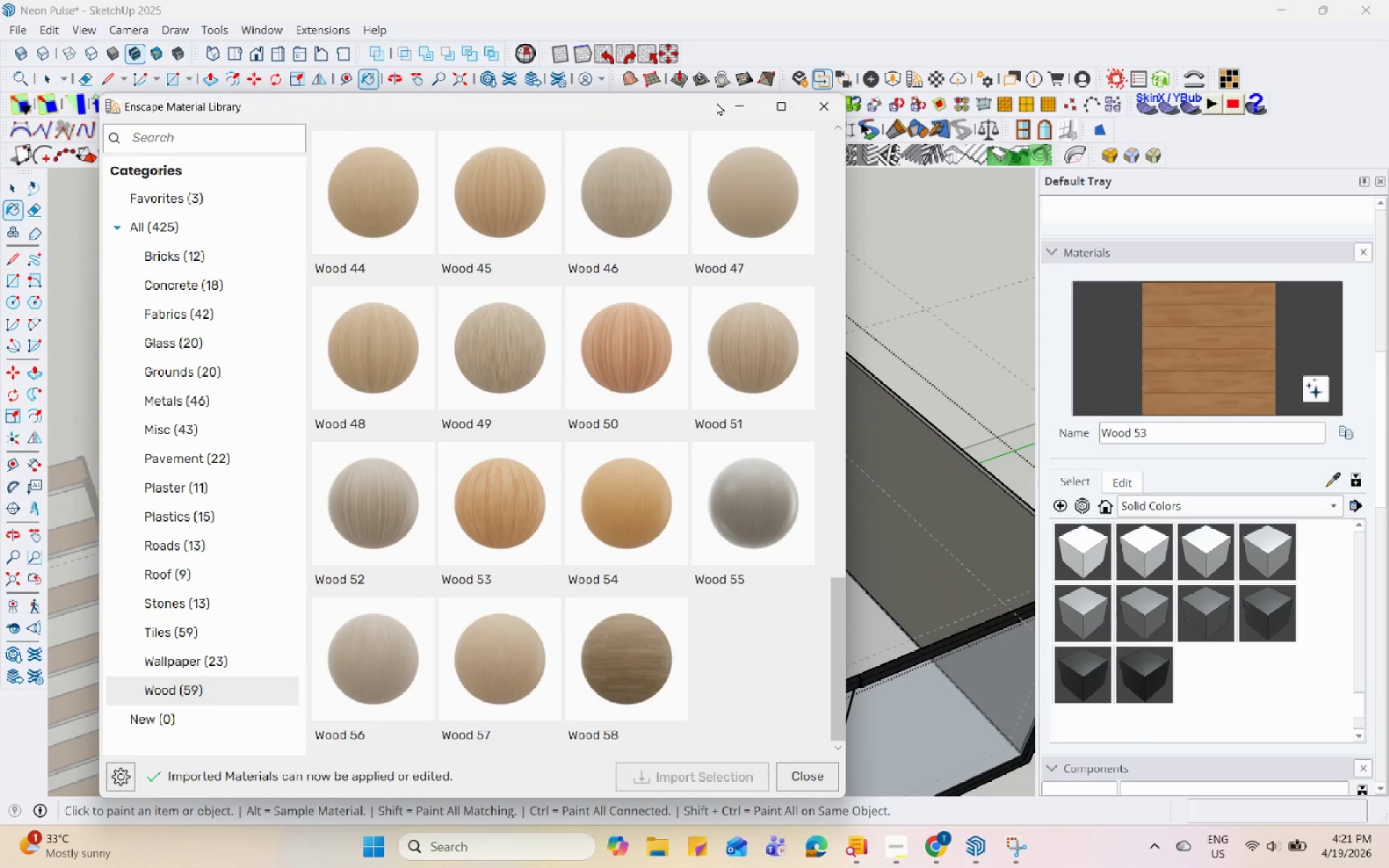 
left_click([742, 115])
 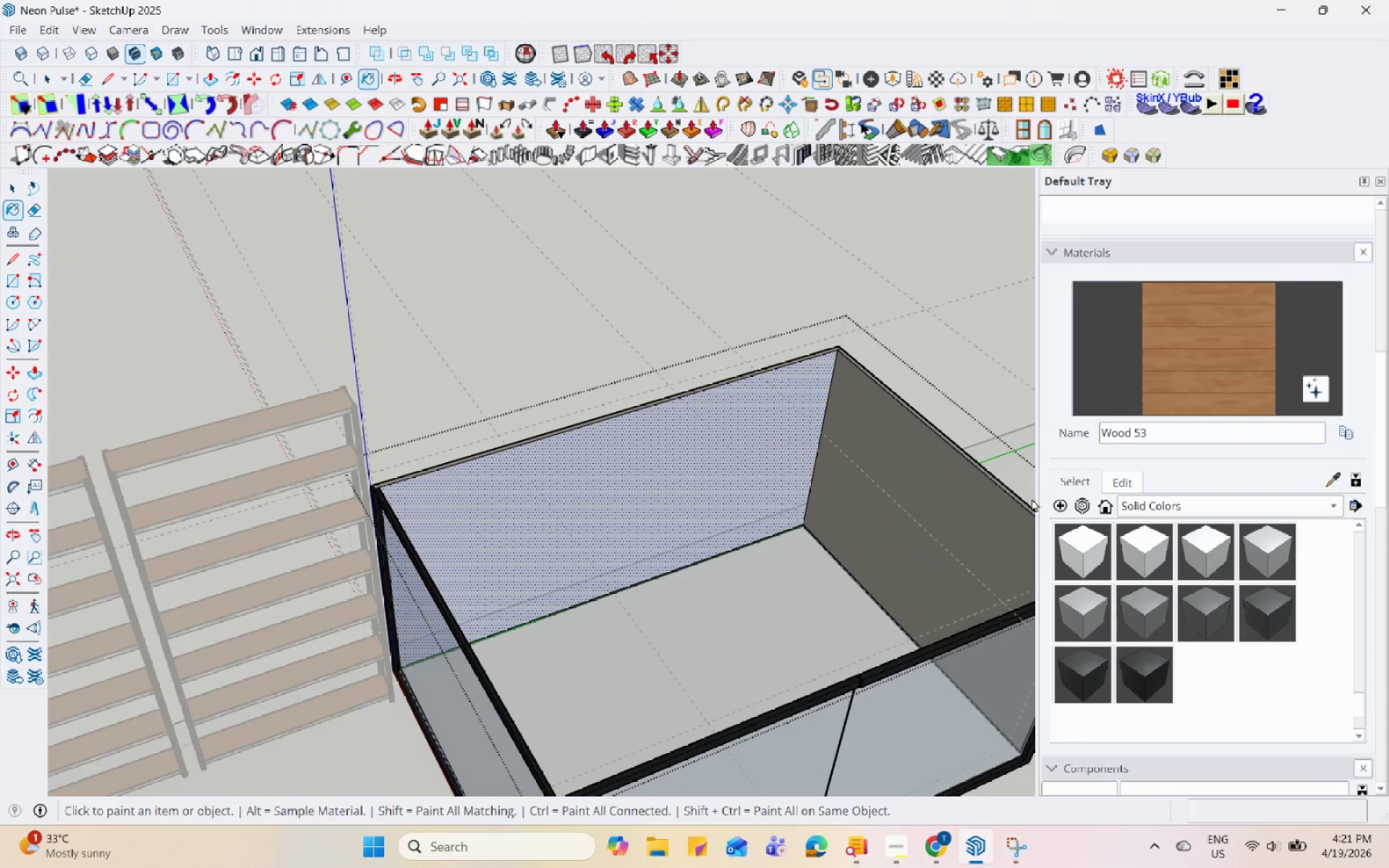 
double_click([812, 632])
 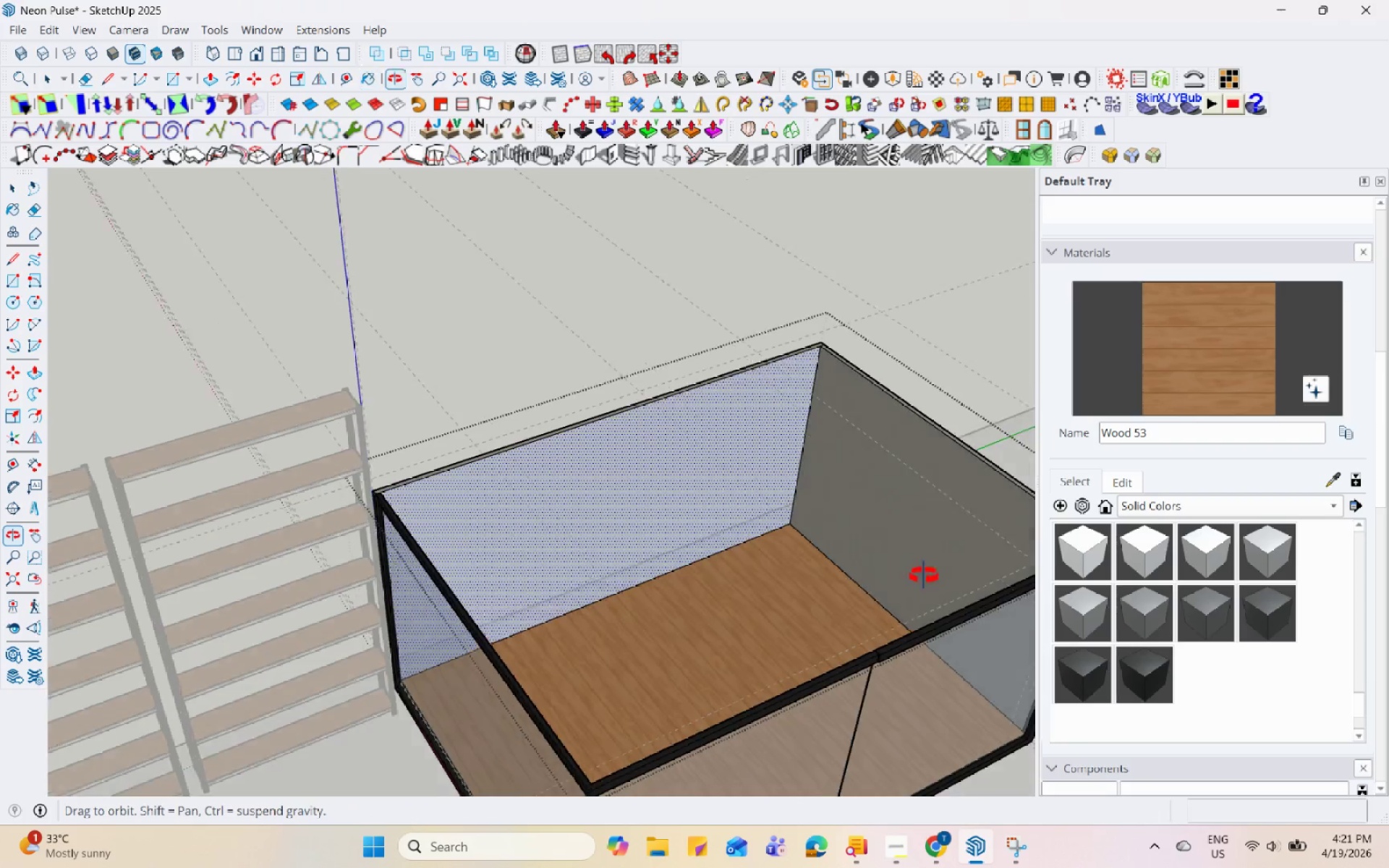 
key(Space)
 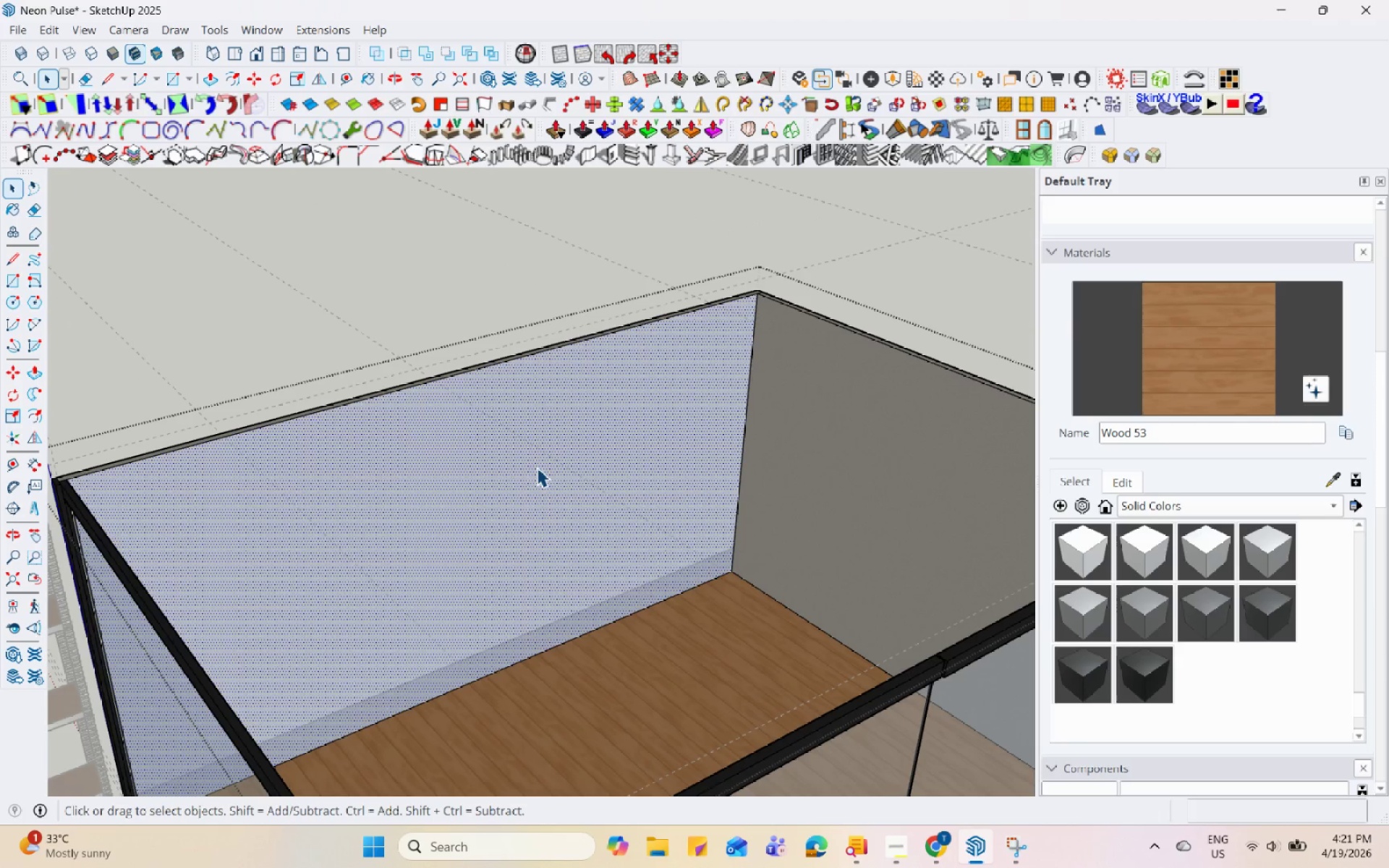 
scroll: coordinate [618, 489], scroll_direction: up, amount: 3.0
 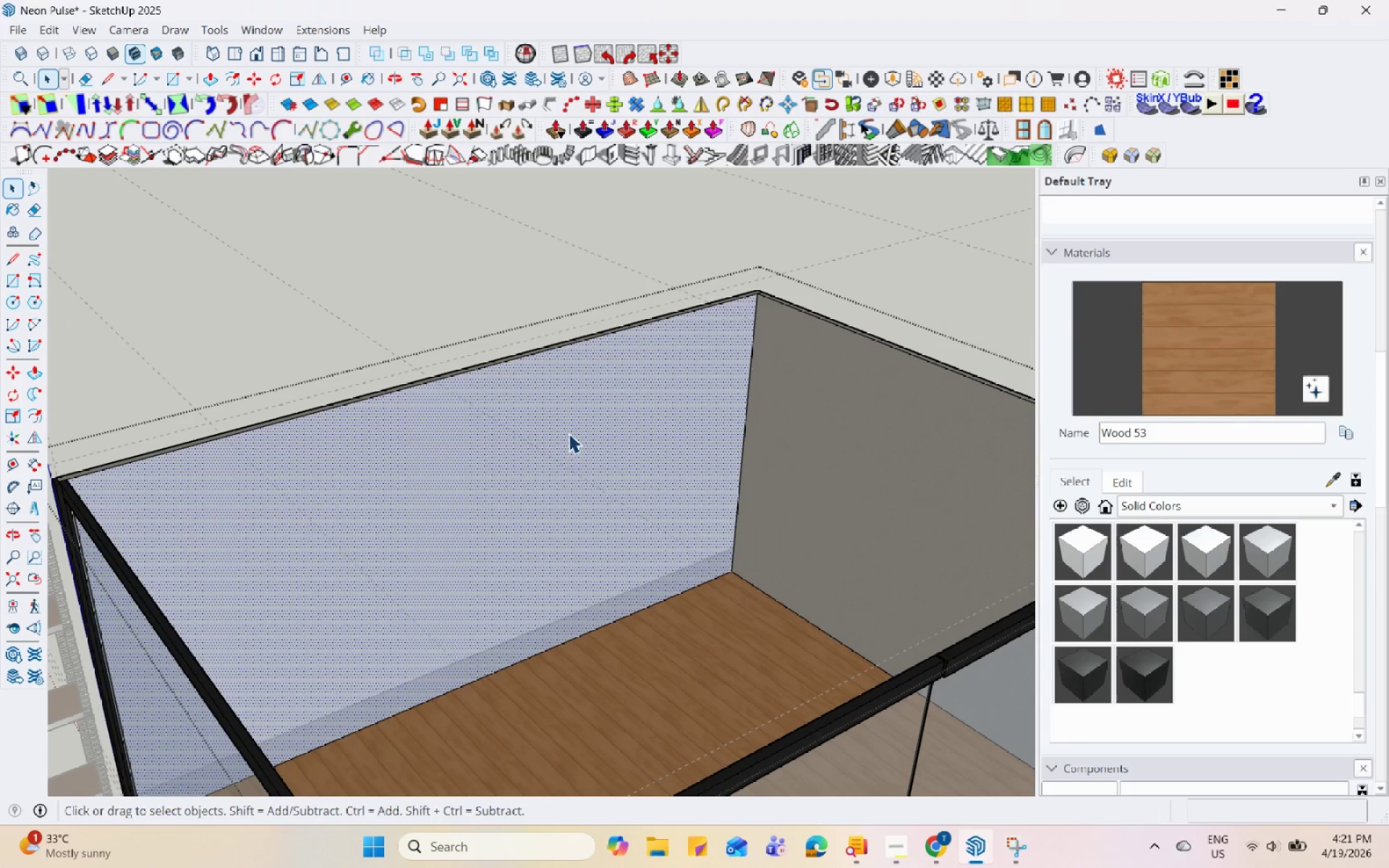 
scroll: coordinate [547, 398], scroll_direction: down, amount: 2.0
 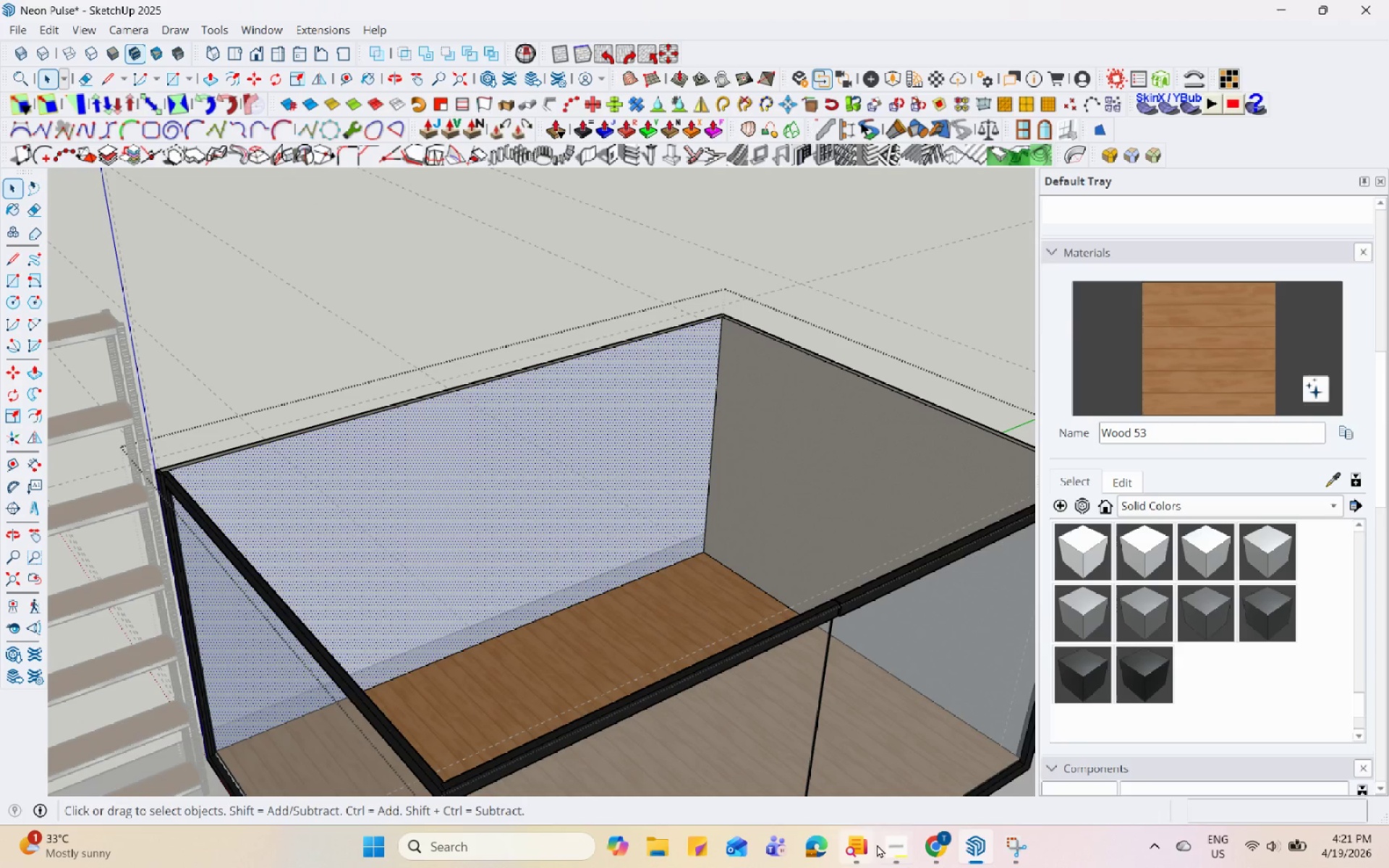 
left_click([922, 847])
 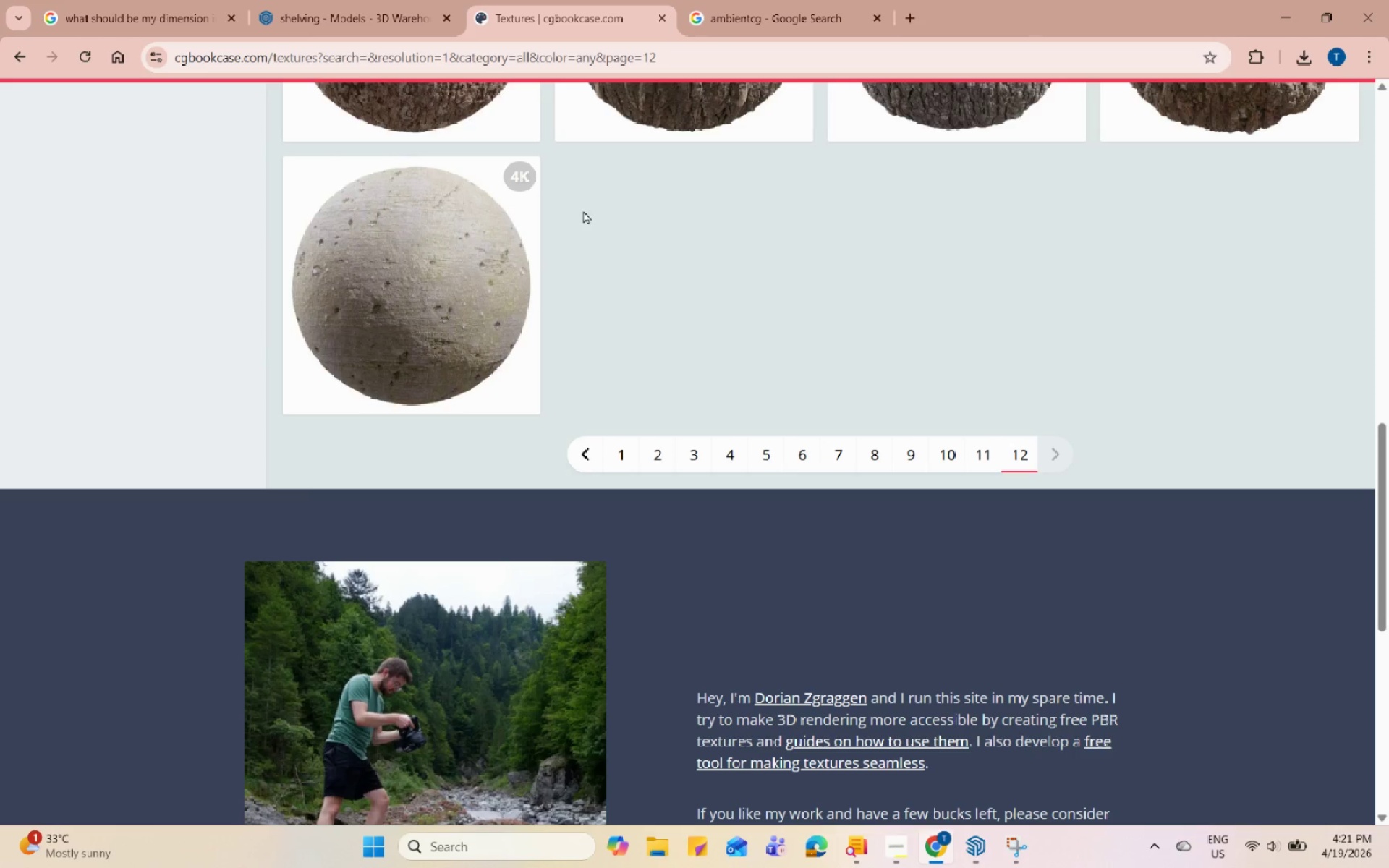 
left_click([773, 0])
 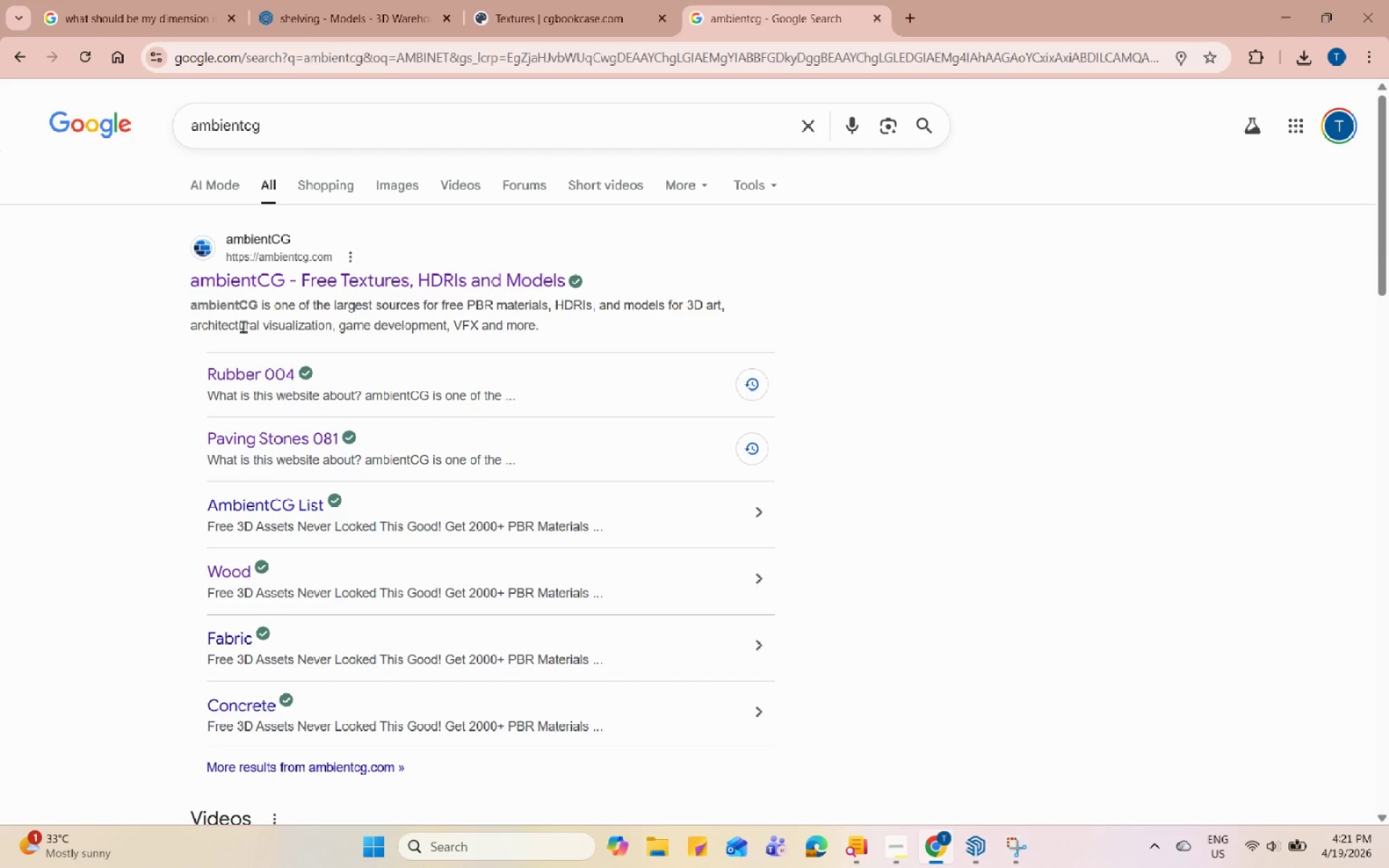 
left_click([255, 285])